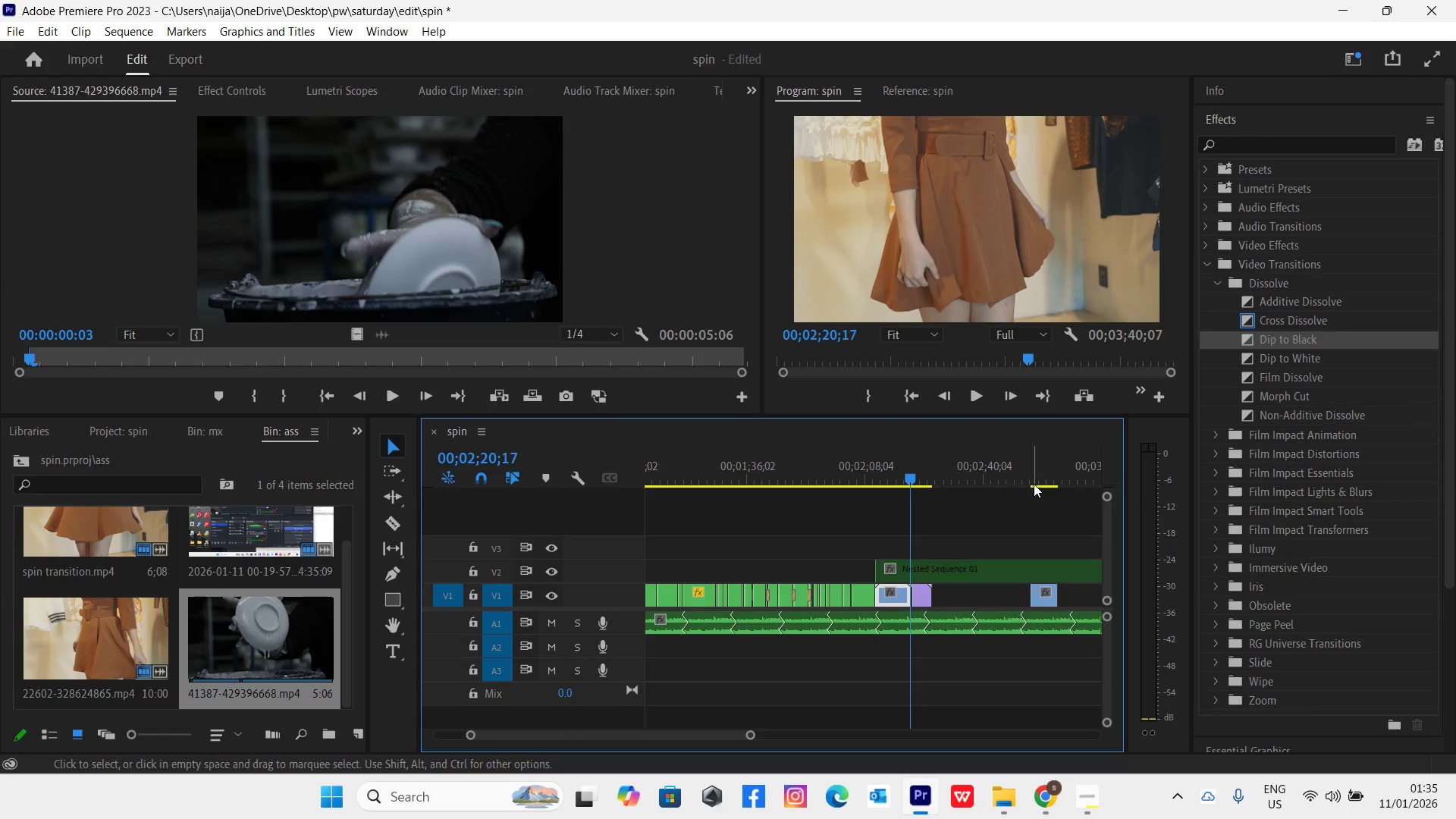 
left_click_drag(start_coordinate=[1033, 481], to_coordinate=[1044, 497])
 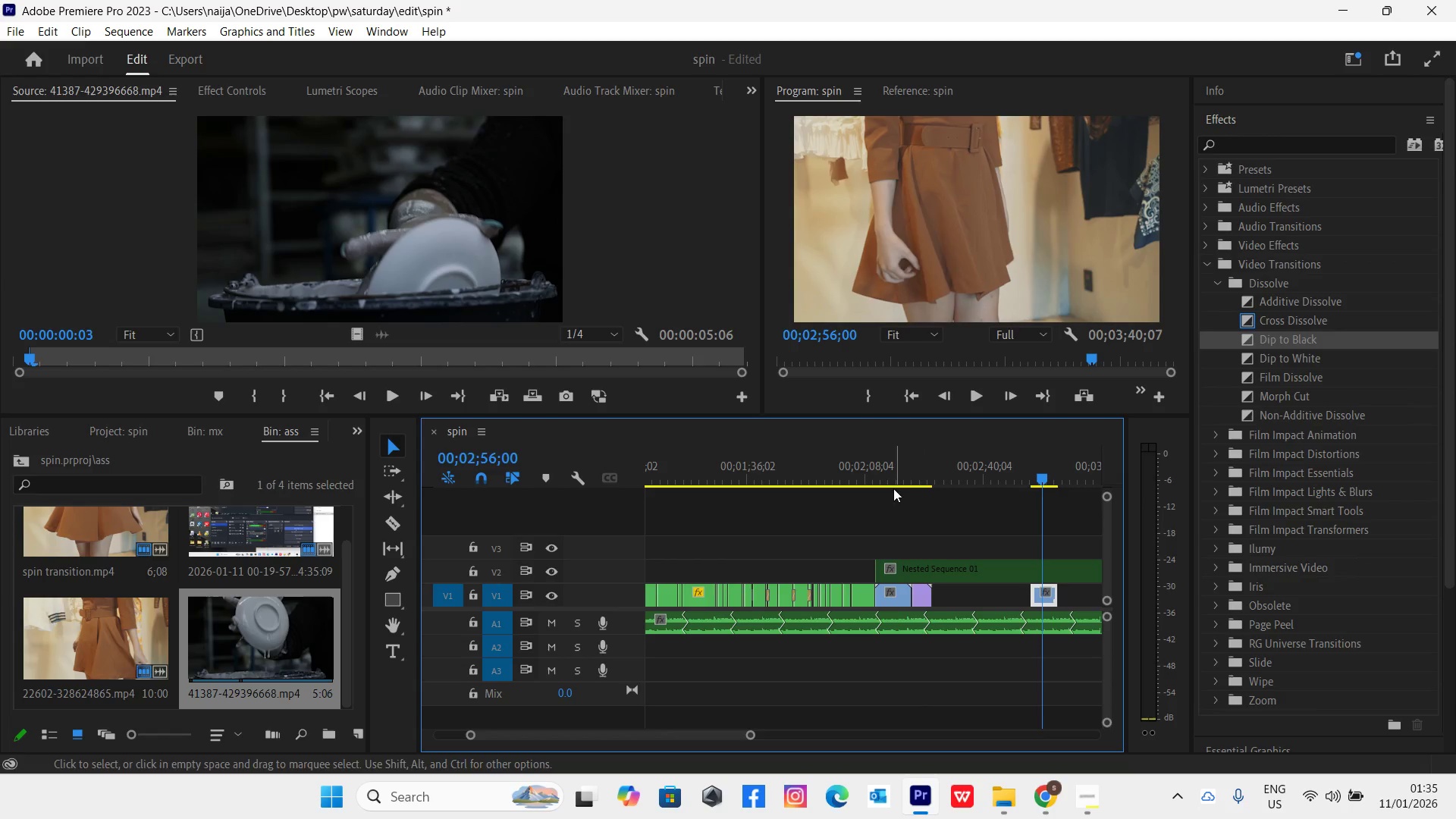 
left_click_drag(start_coordinate=[893, 475], to_coordinate=[911, 492])
 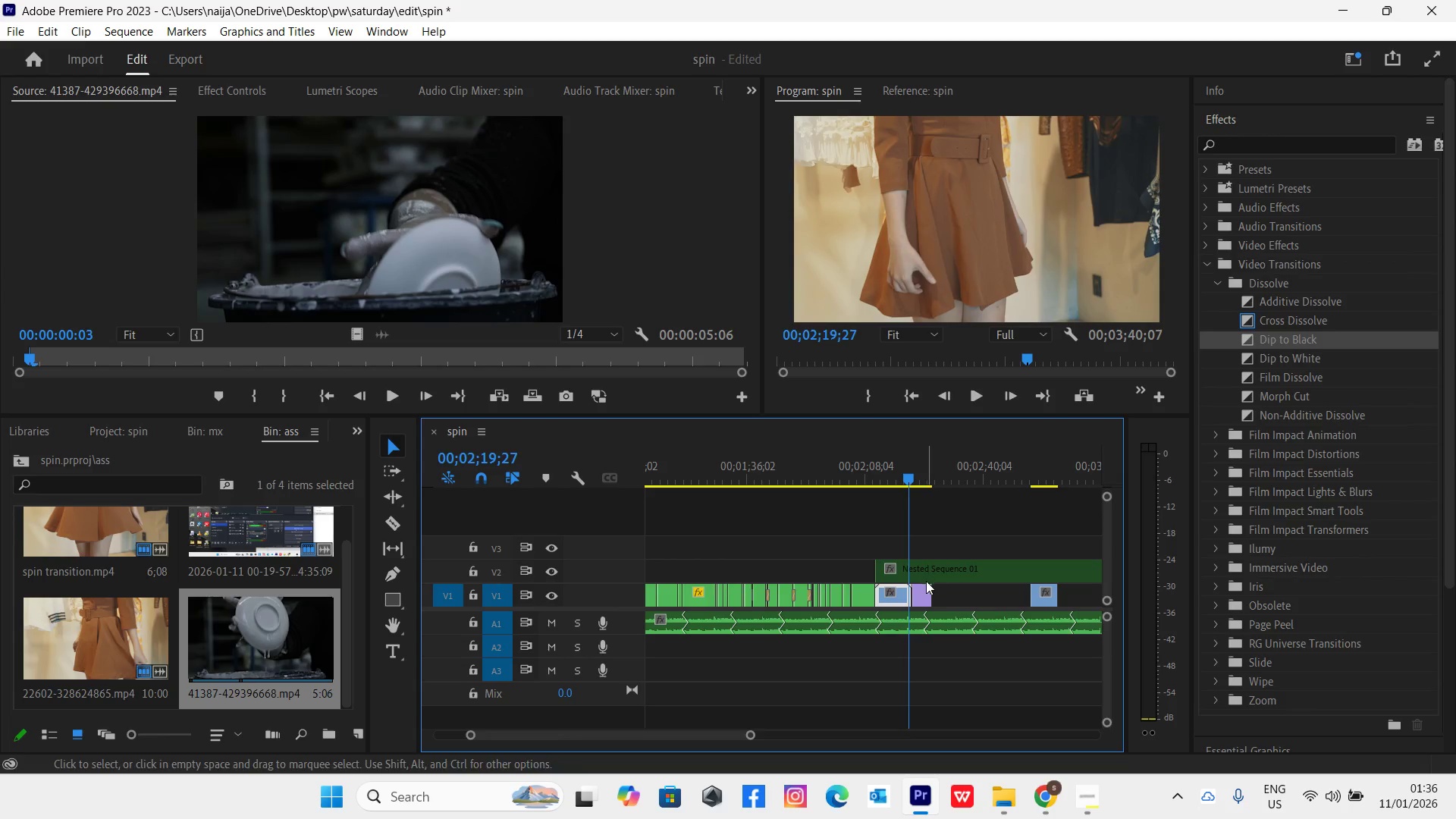 
mouse_move([907, 573])
 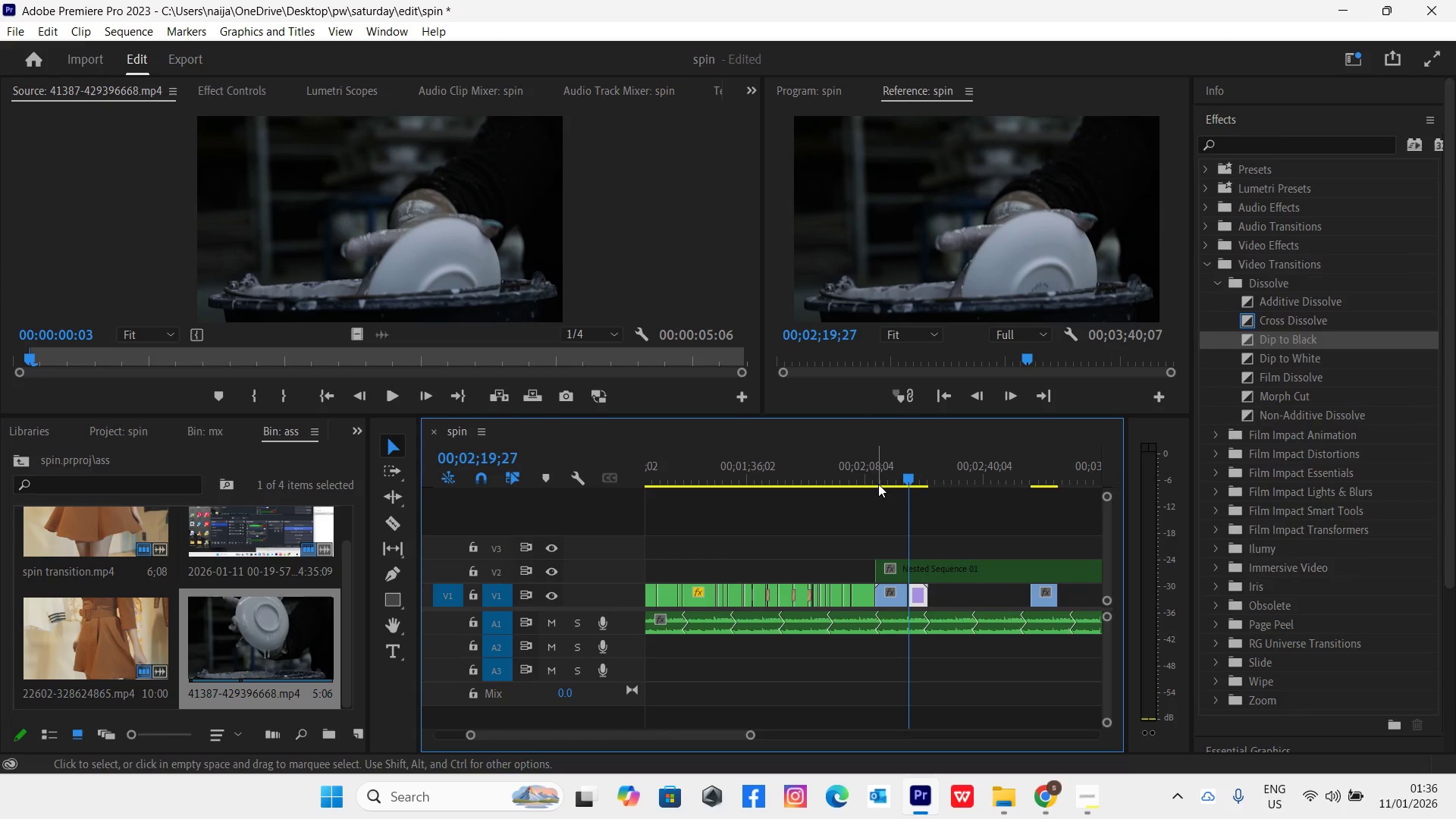 
left_click([876, 479])
 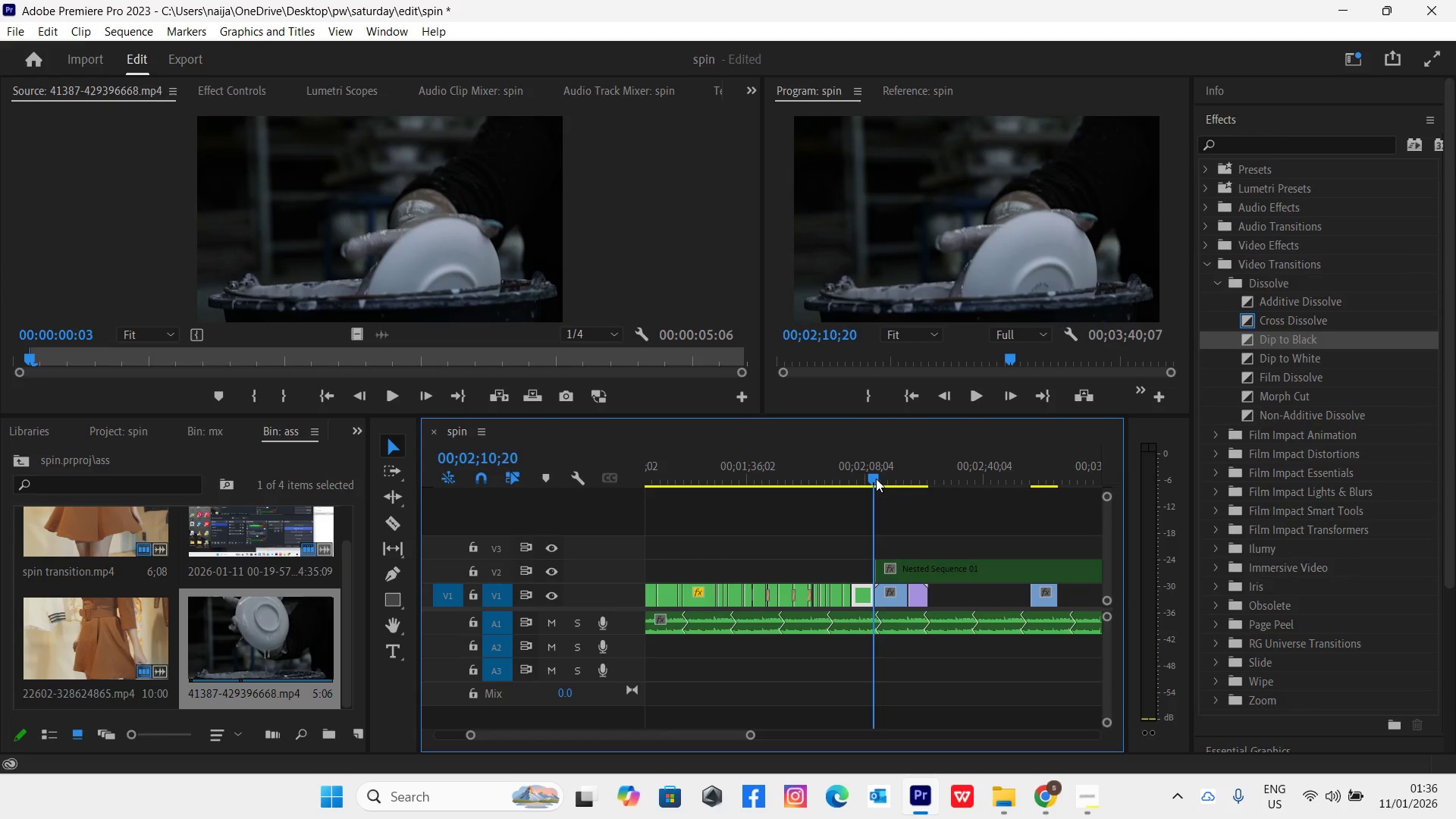 
key(Space)
 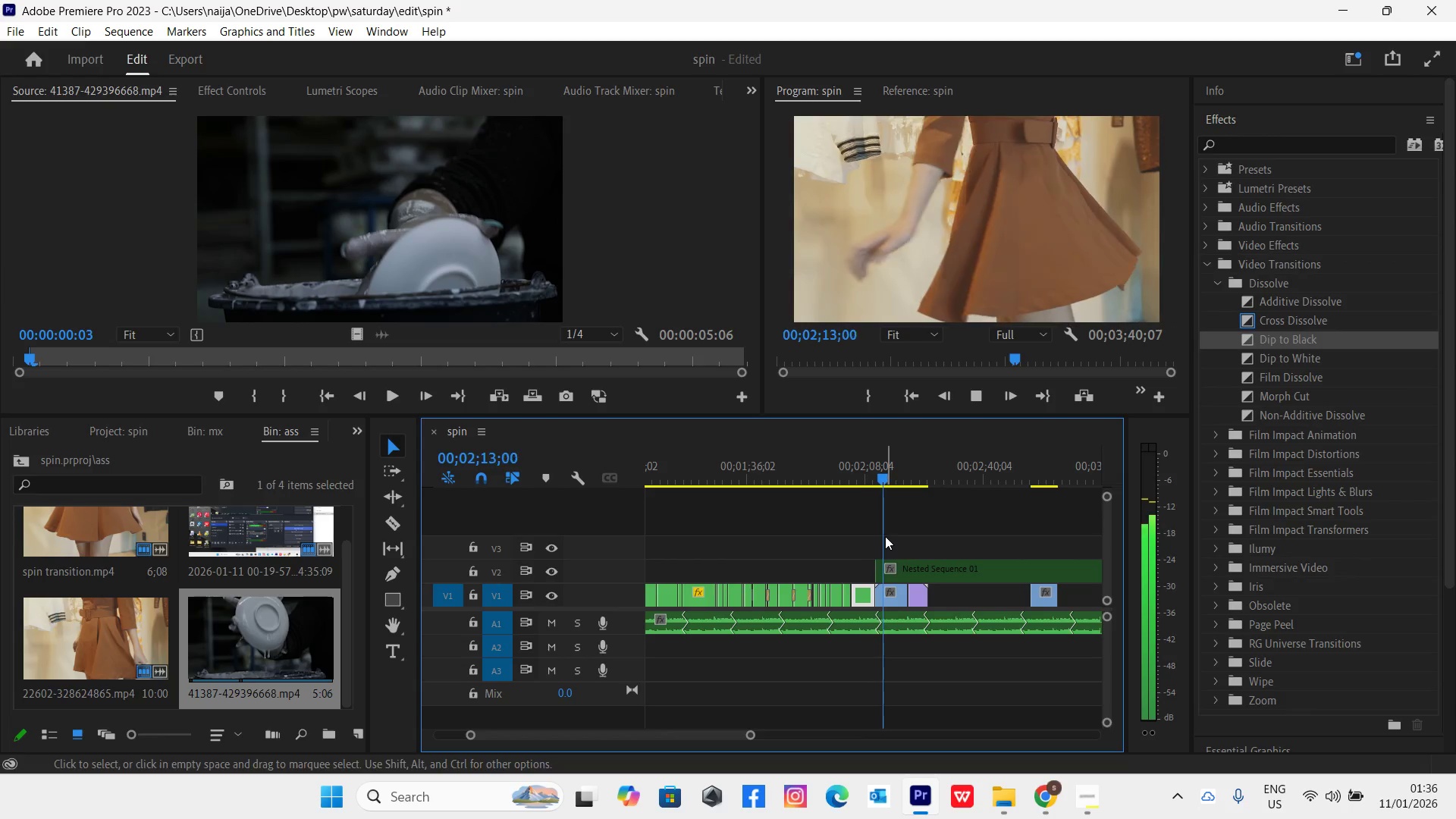 
left_click_drag(start_coordinate=[885, 479], to_coordinate=[913, 520])
 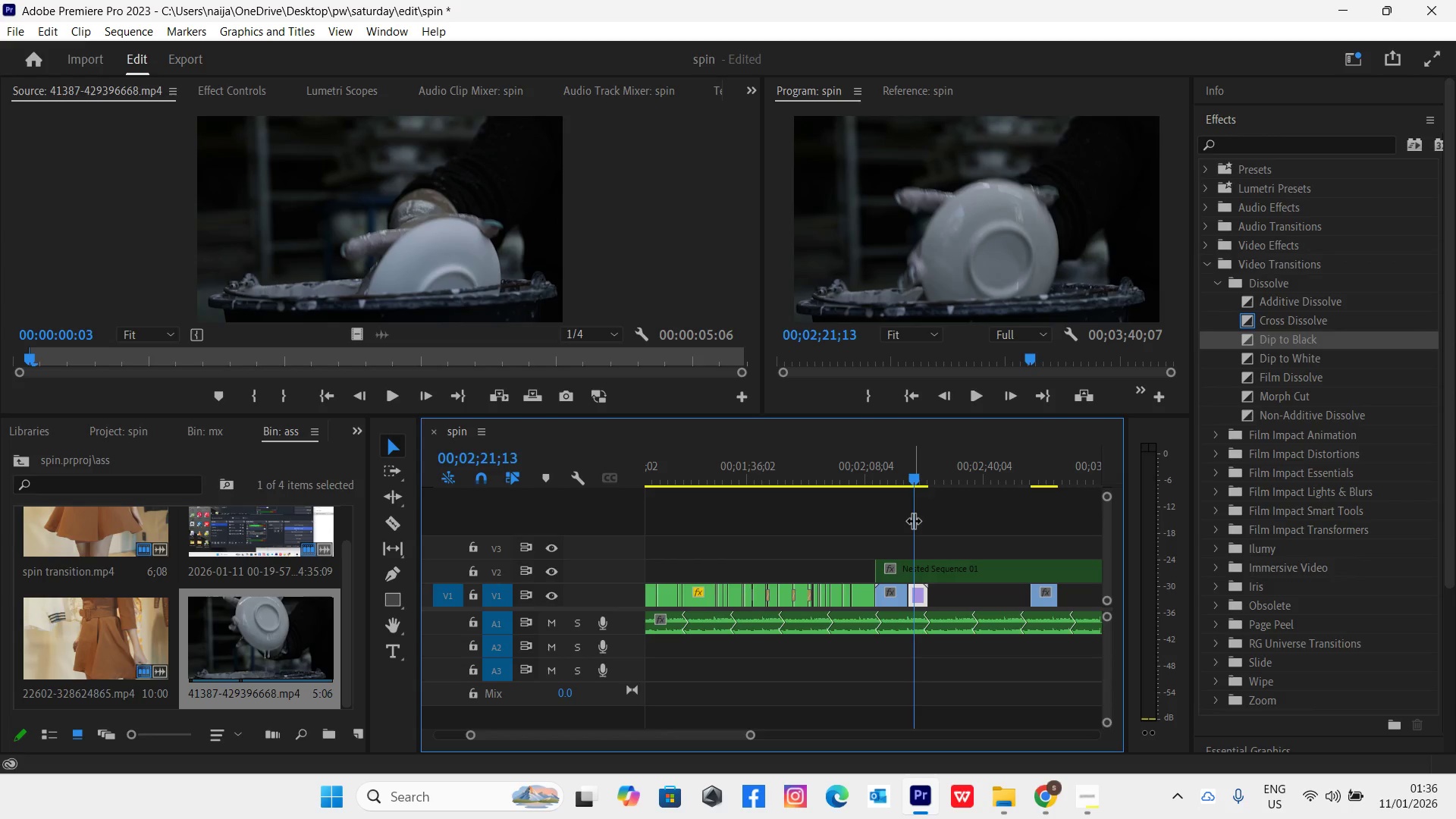 
key(Control+Z)
 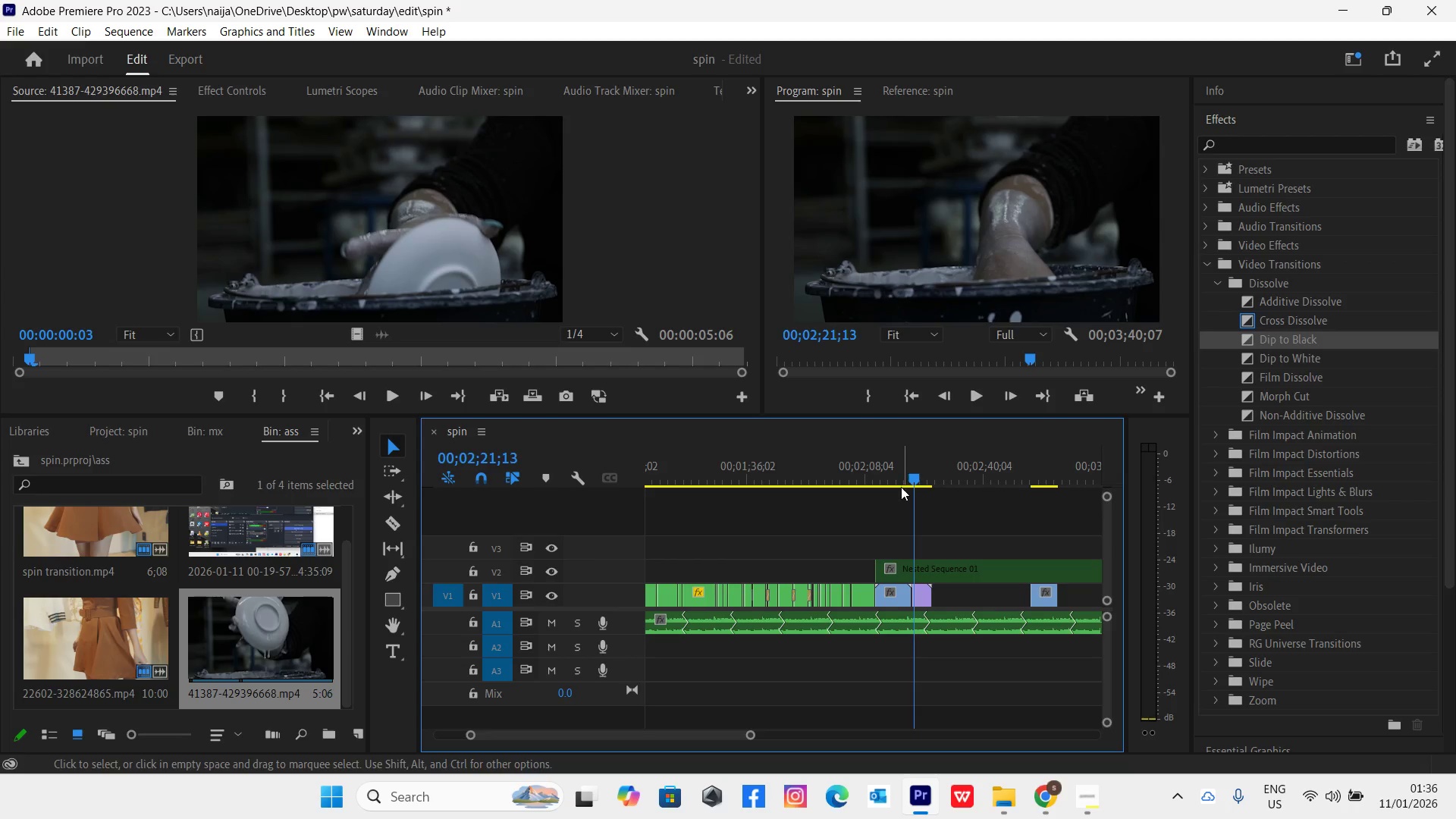 
left_click_drag(start_coordinate=[898, 477], to_coordinate=[927, 506])
 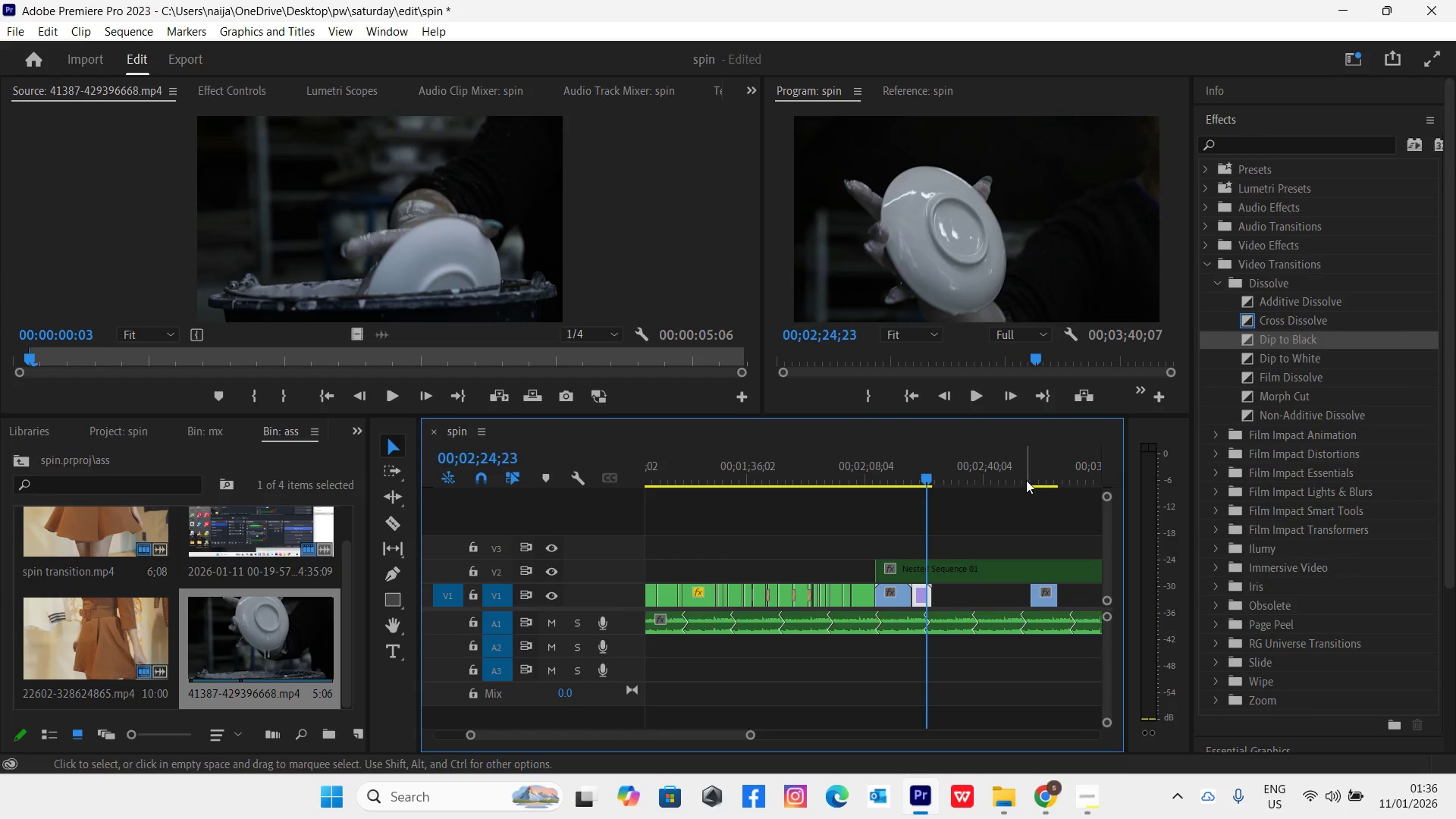 
left_click_drag(start_coordinate=[1032, 478], to_coordinate=[1062, 491])
 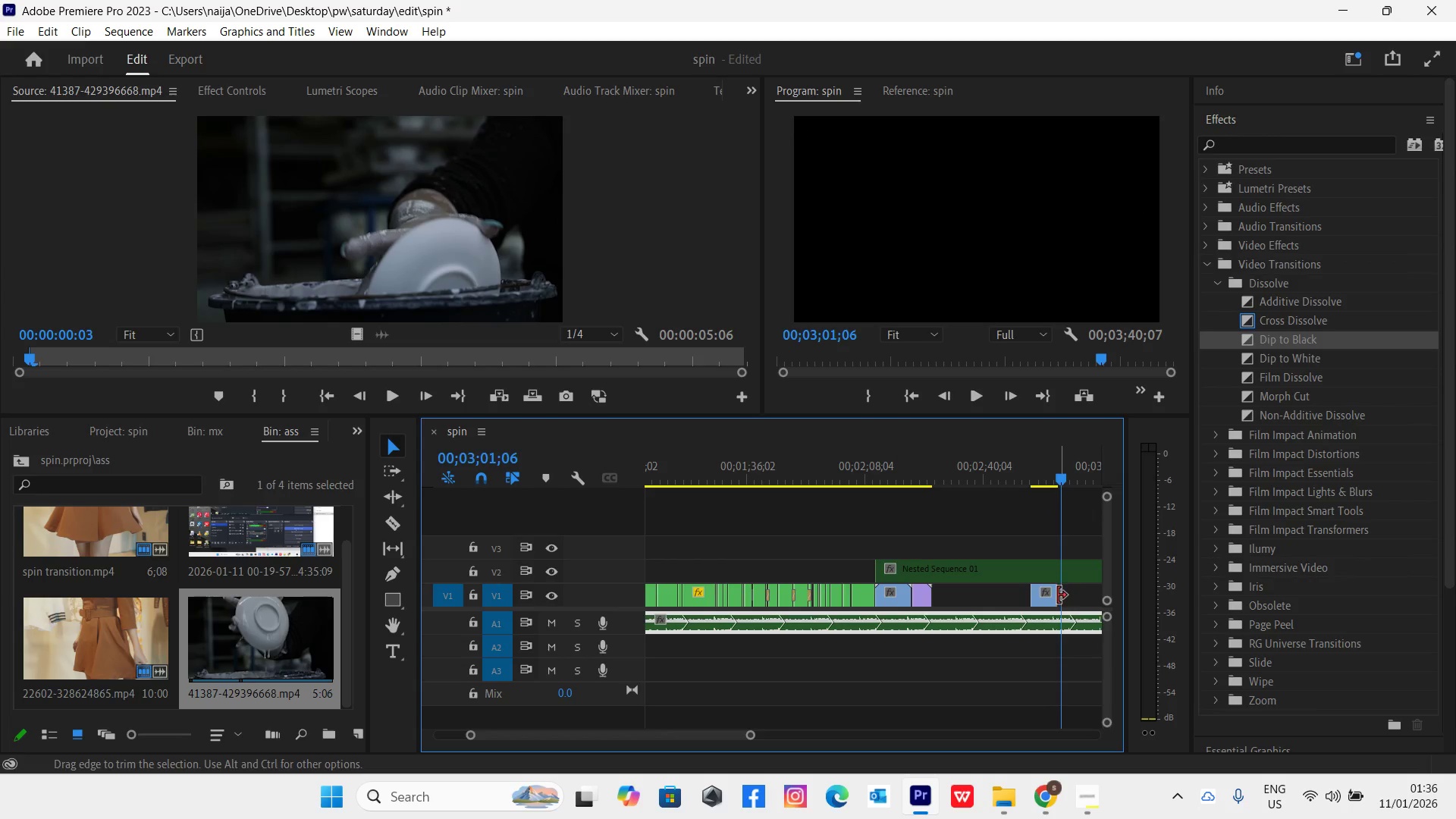 
left_click_drag(start_coordinate=[1052, 598], to_coordinate=[1057, 599])
 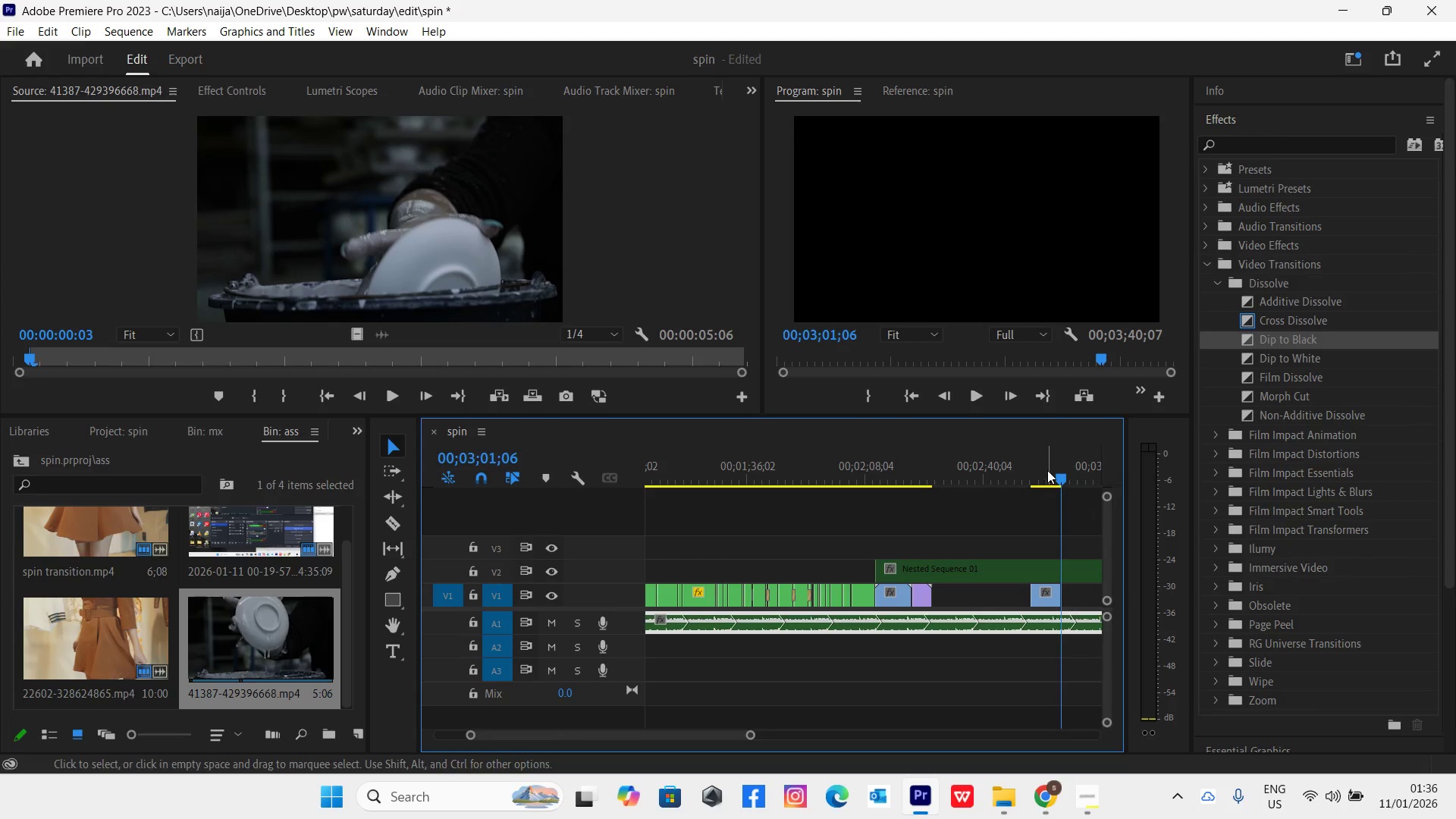 
left_click_drag(start_coordinate=[1049, 469], to_coordinate=[1063, 478])
 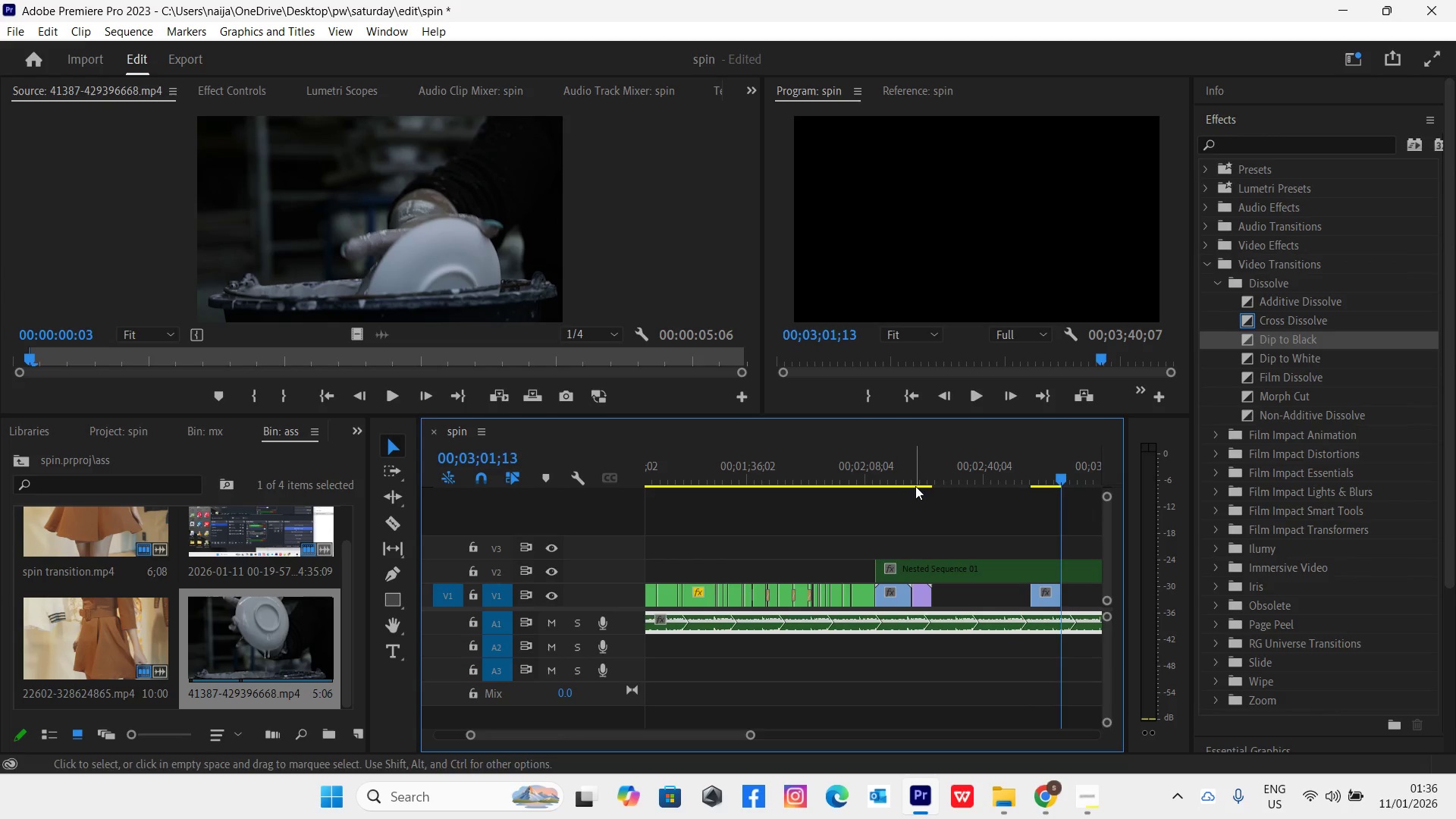 
left_click_drag(start_coordinate=[924, 477], to_coordinate=[930, 485])
 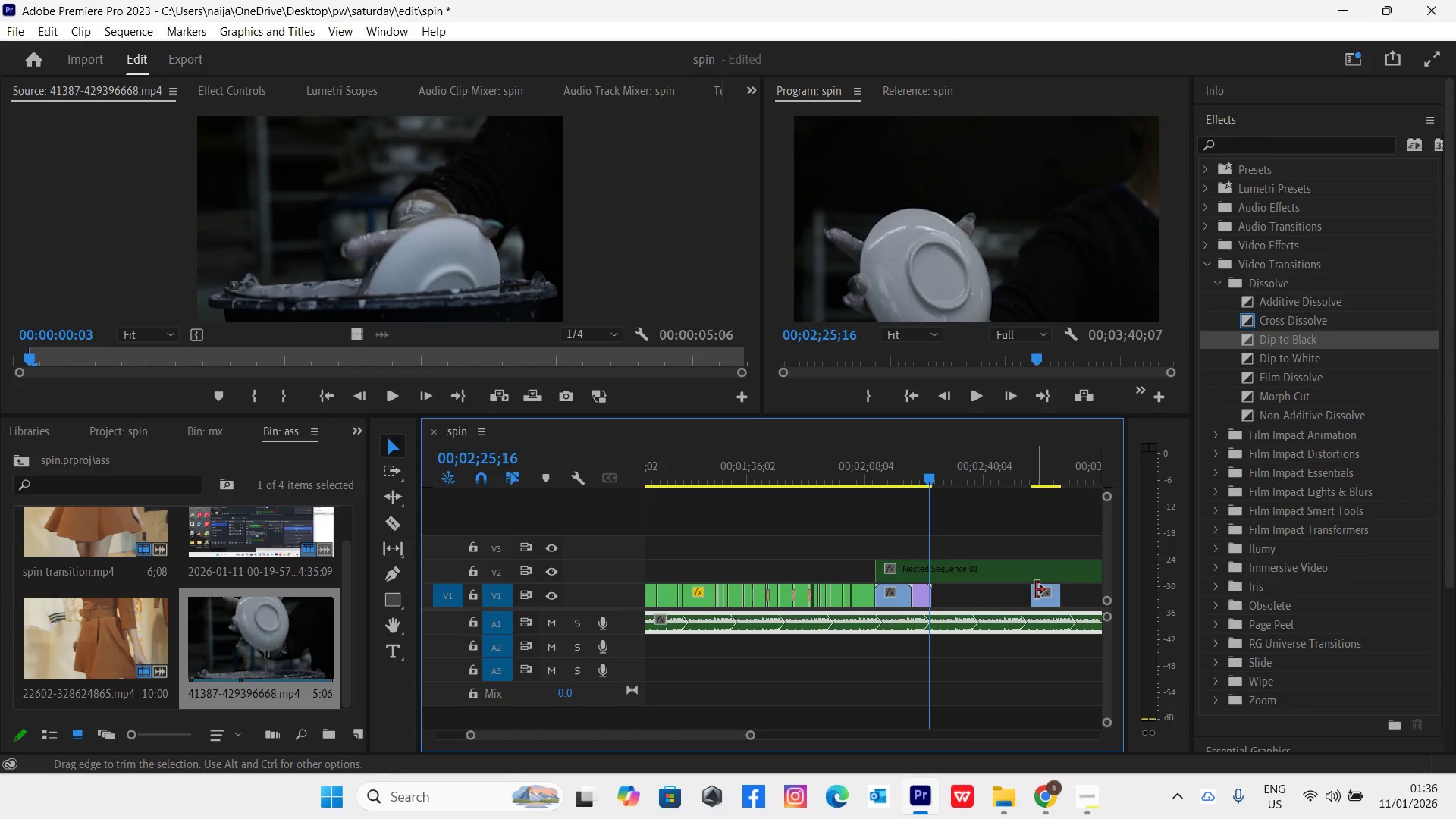 
left_click_drag(start_coordinate=[1041, 595], to_coordinate=[940, 597])
 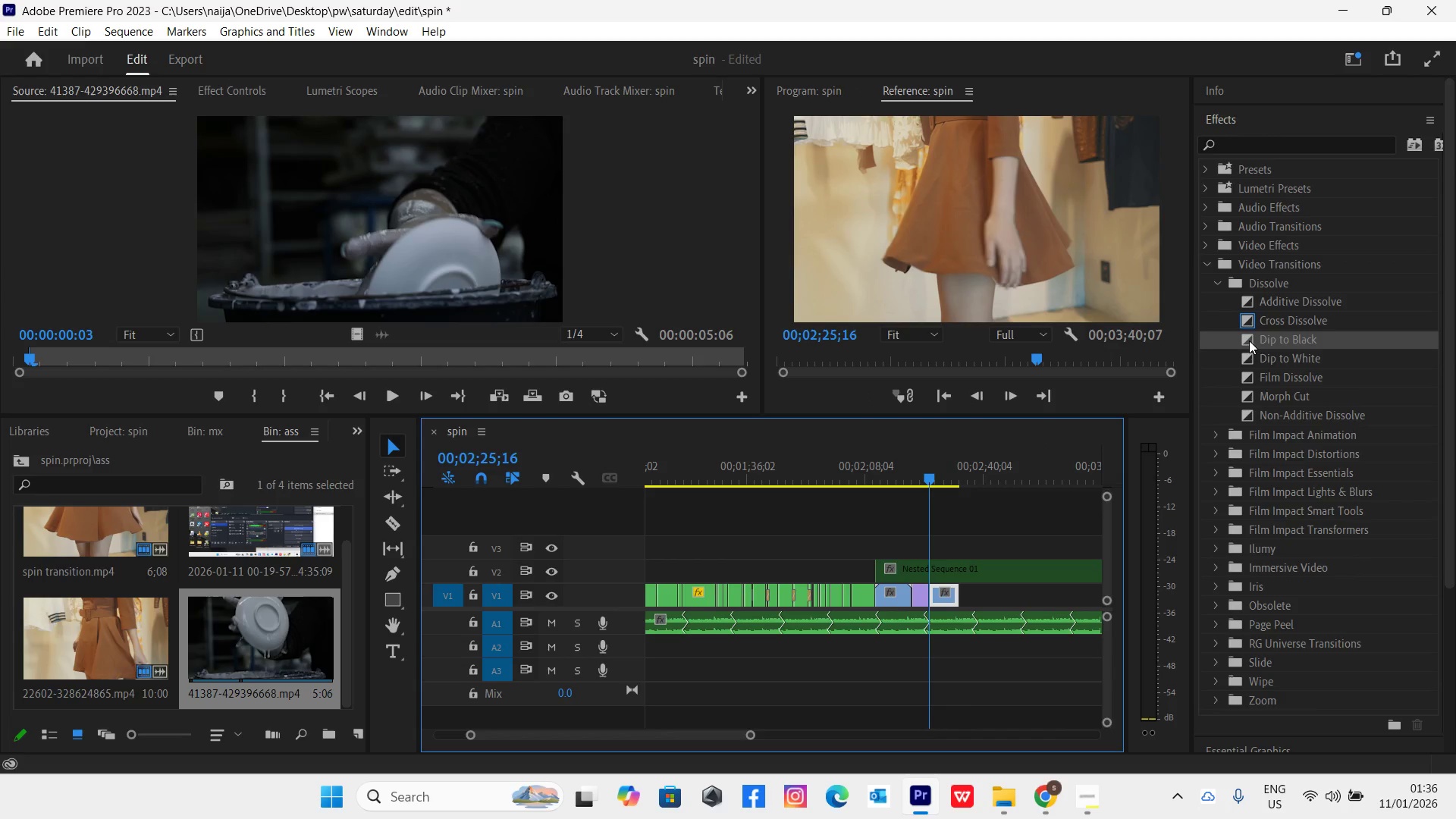 
left_click_drag(start_coordinate=[1245, 341], to_coordinate=[878, 589])
 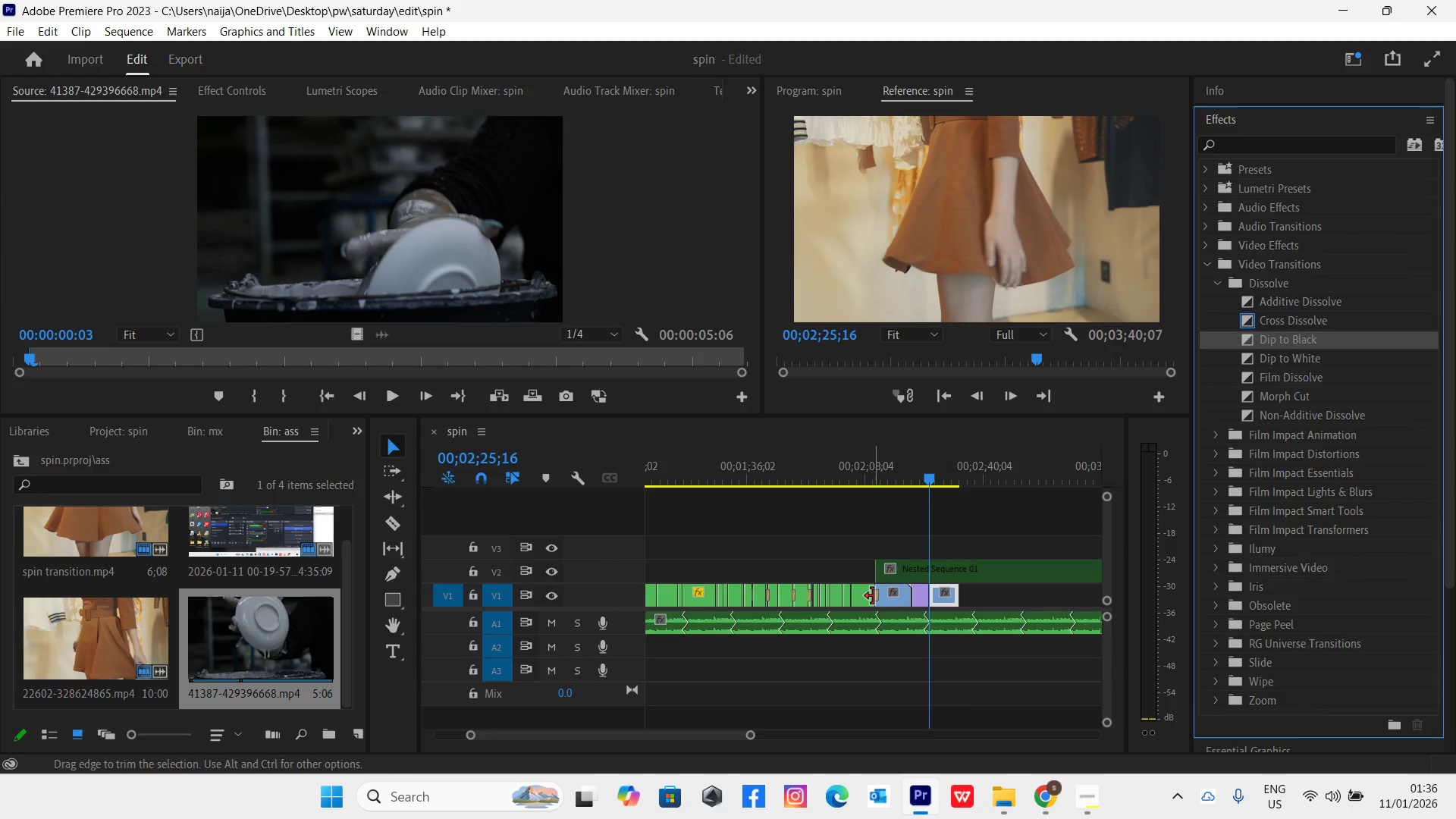 
left_click([877, 596])
 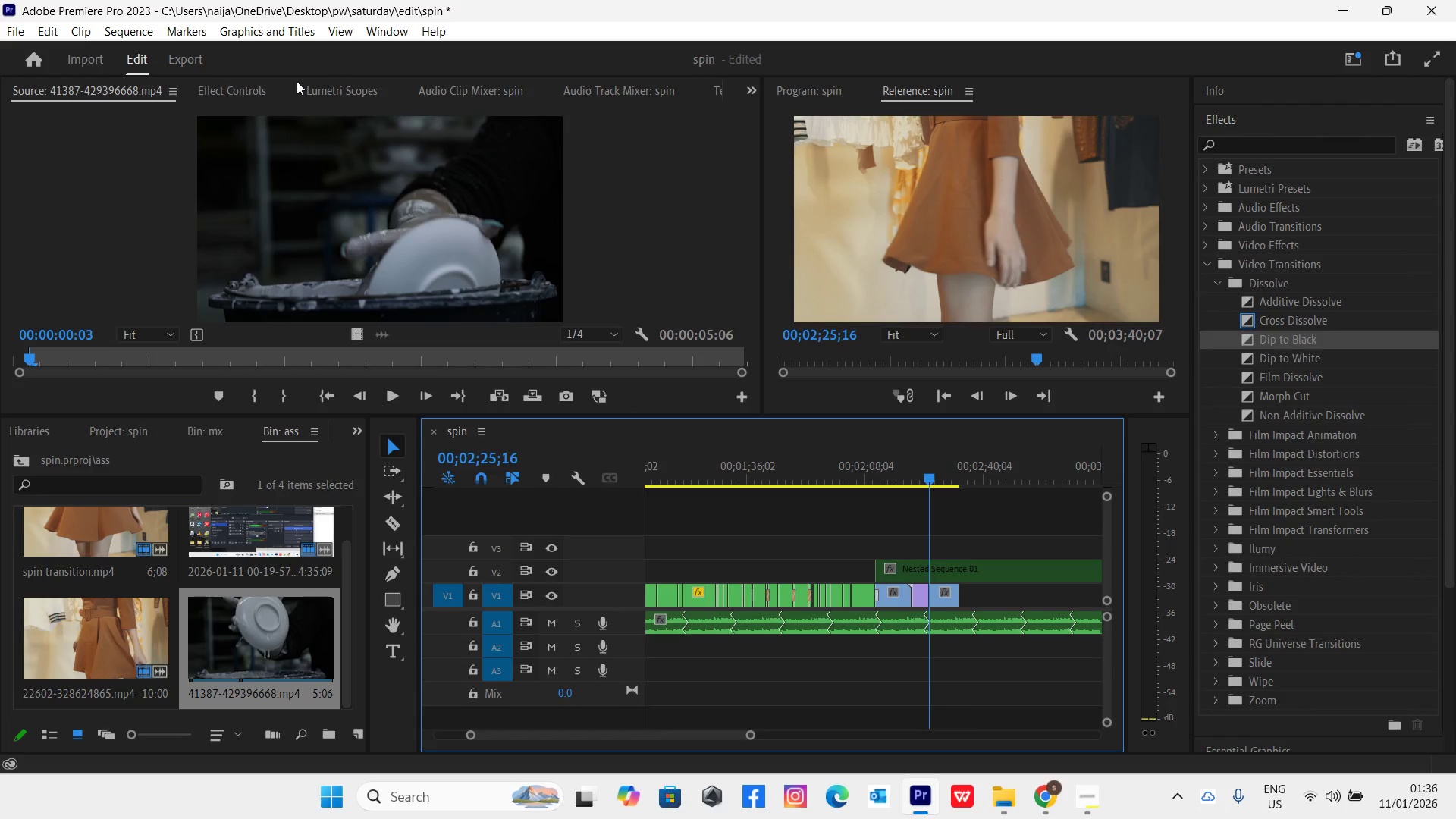 
left_click([249, 97])
 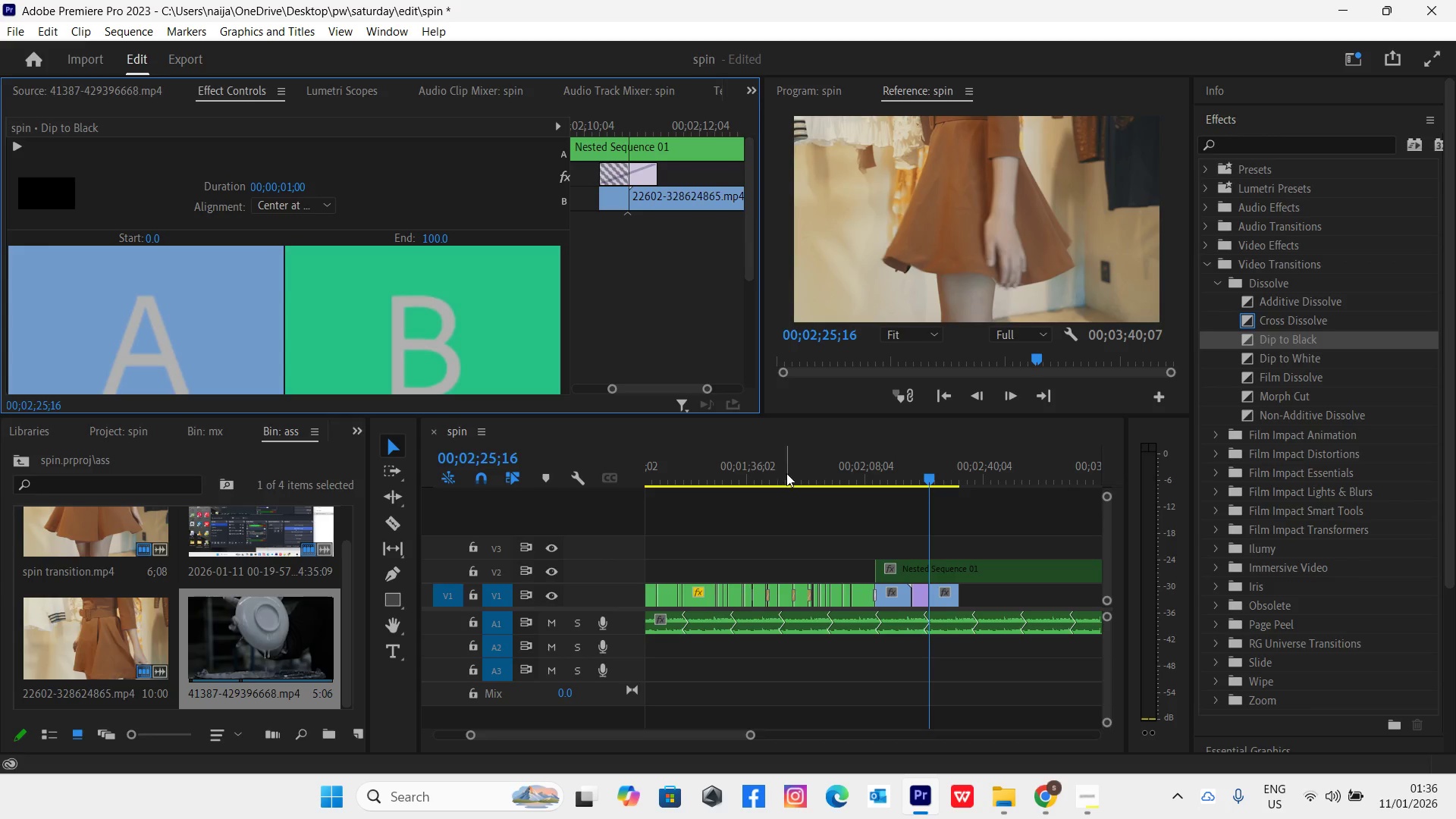 
left_click([870, 479])
 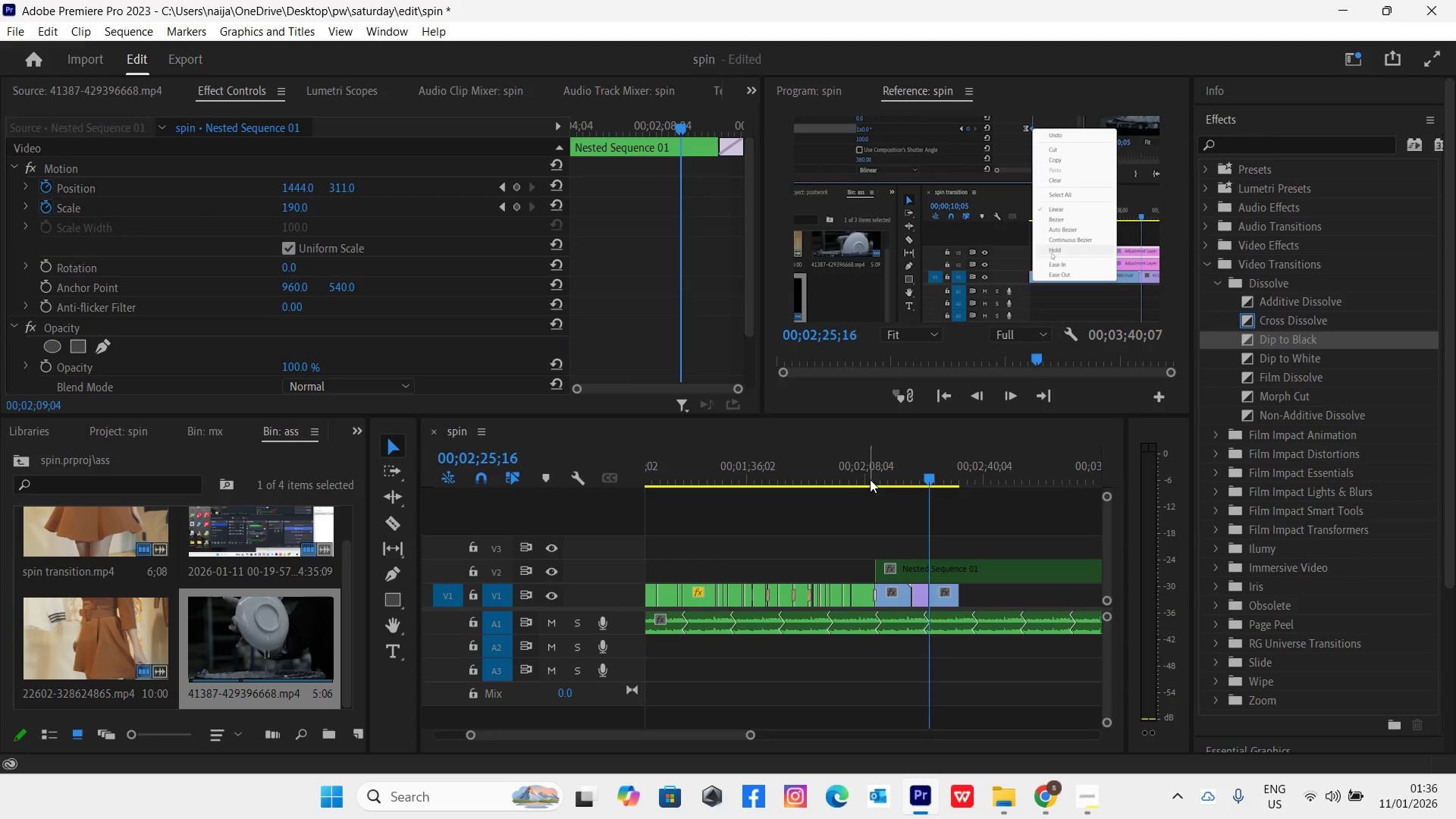 
key(Space)
 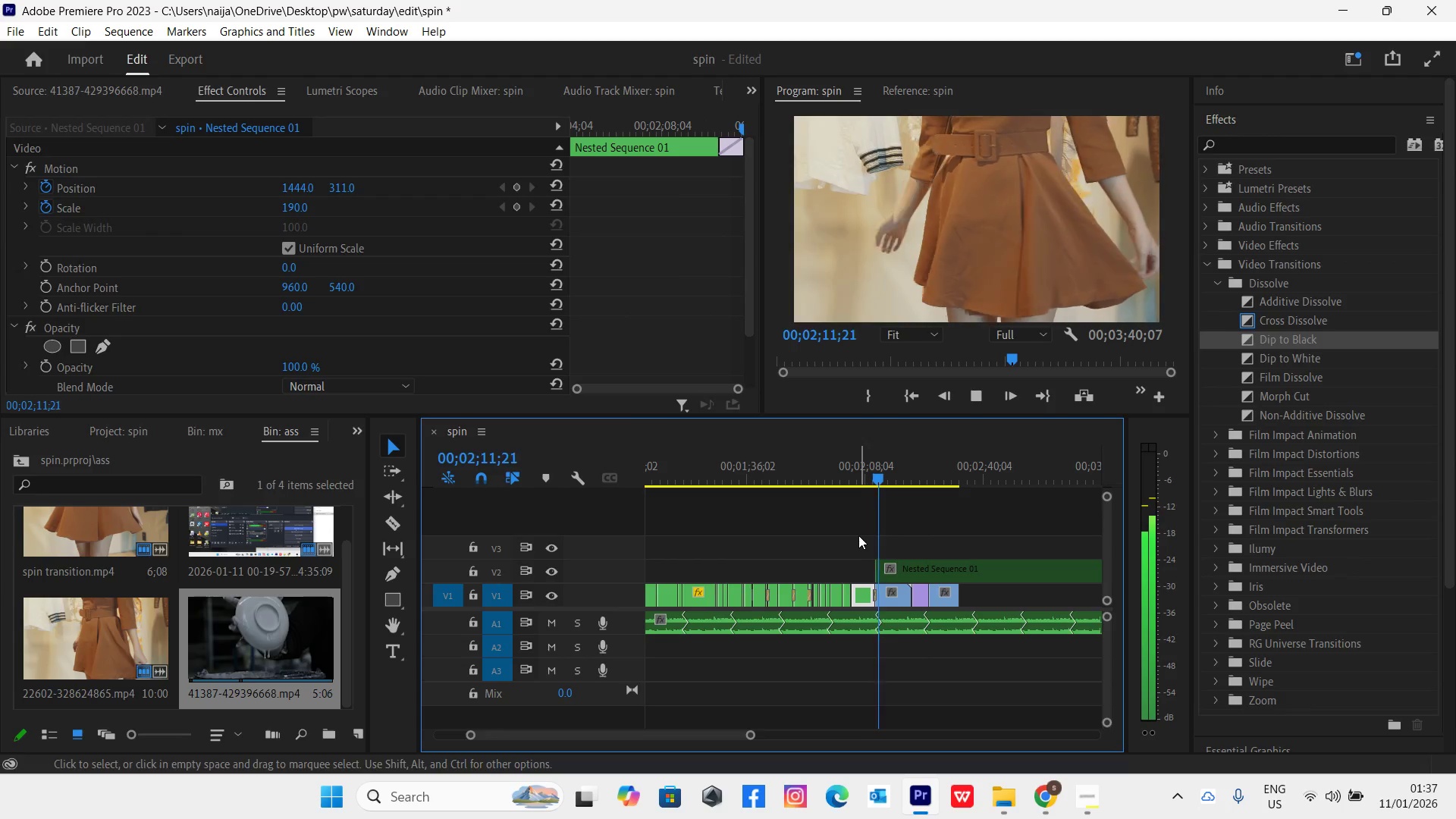 
left_click_drag(start_coordinate=[751, 730], to_coordinate=[732, 733])
 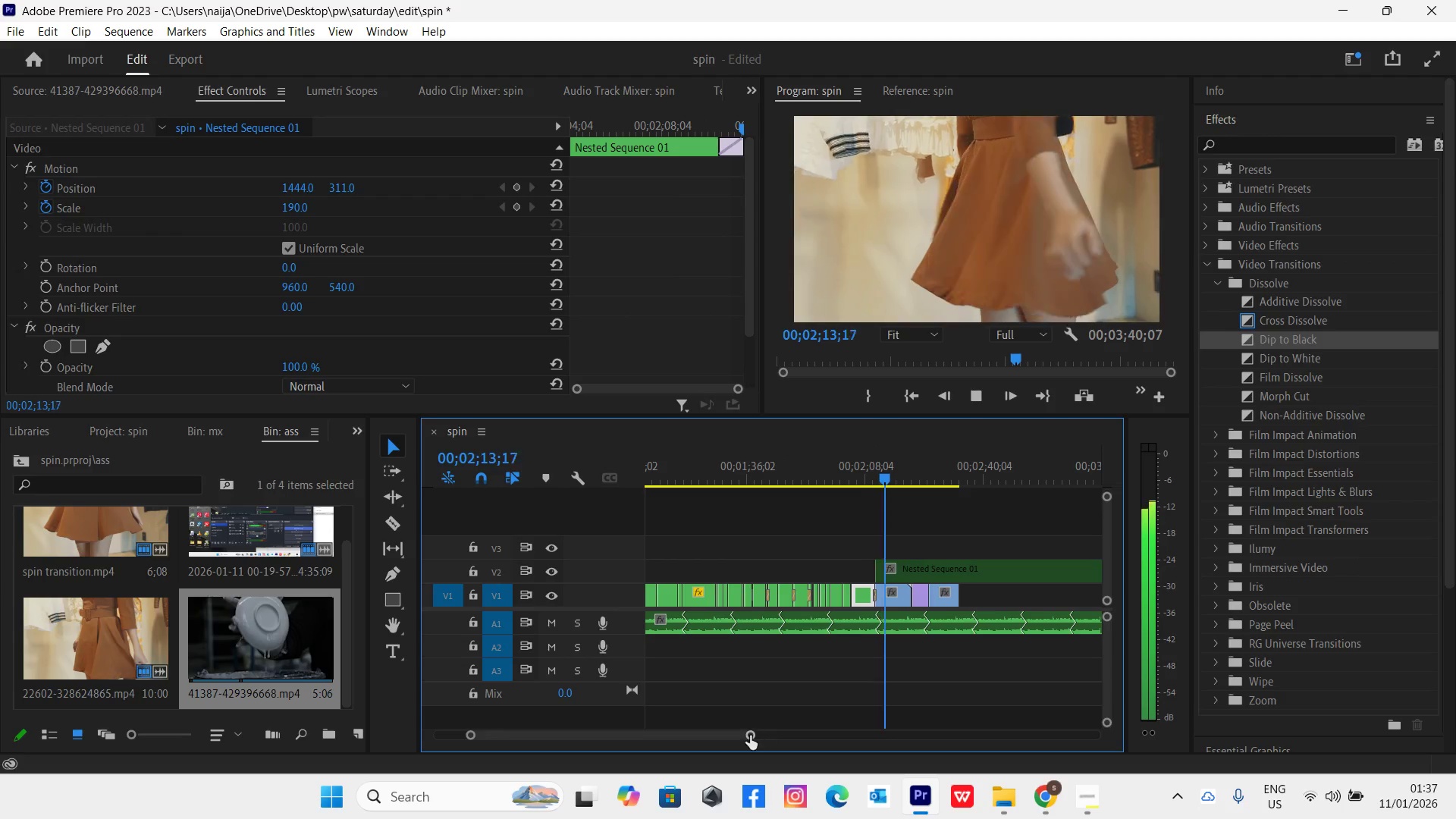 
left_click_drag(start_coordinate=[750, 736], to_coordinate=[709, 744])
 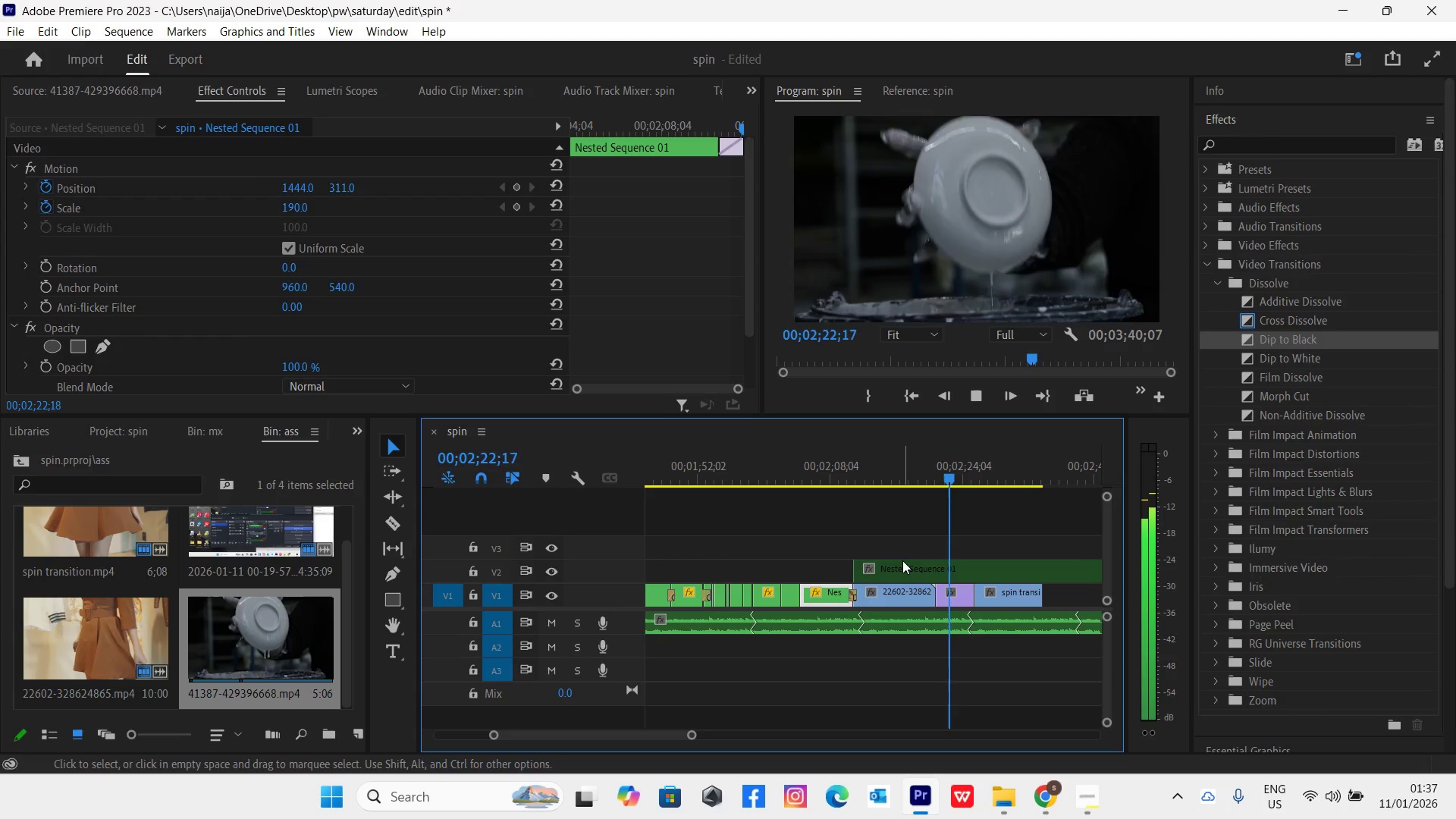 
wait(16.12)
 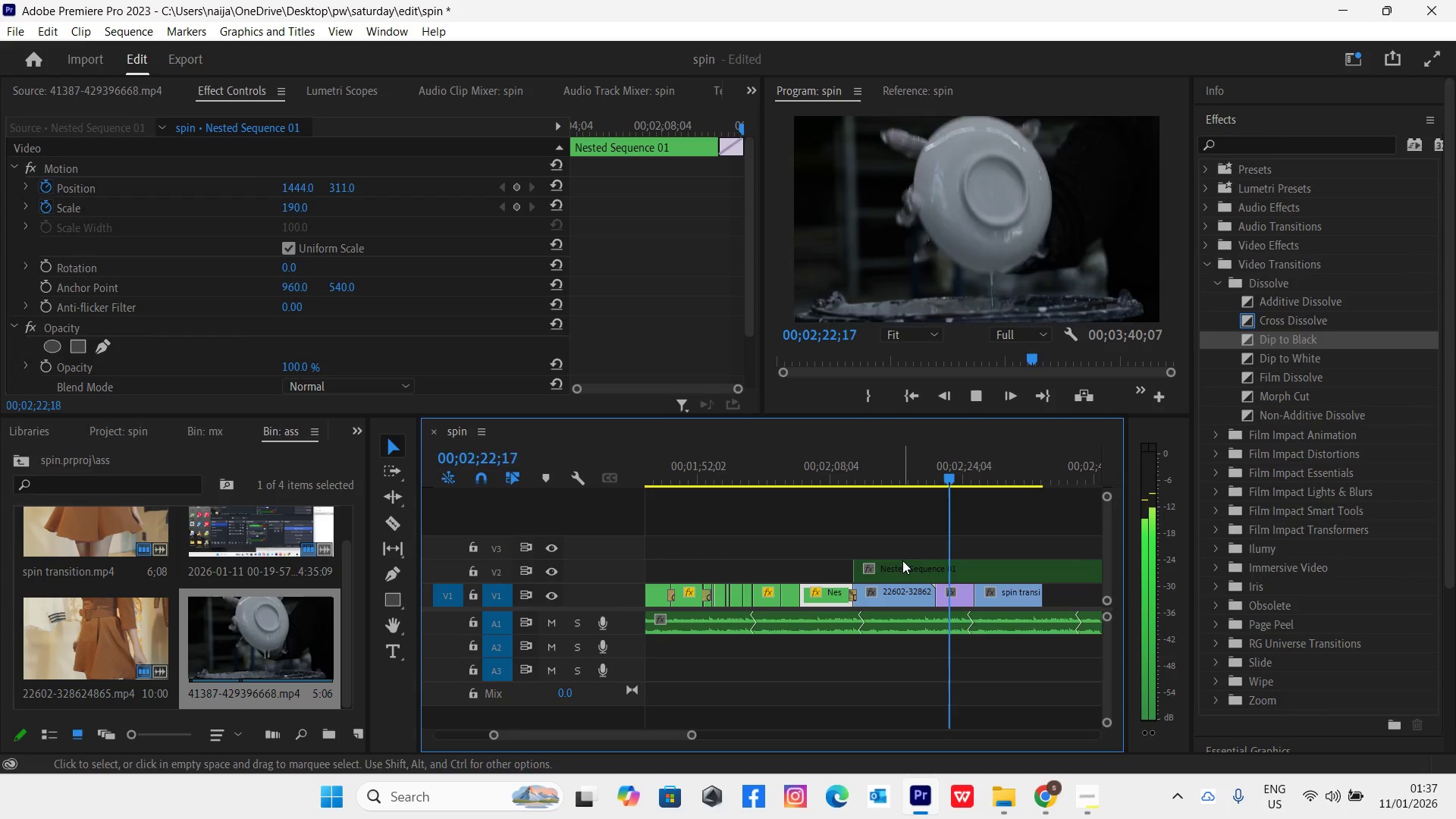 
key(Space)
 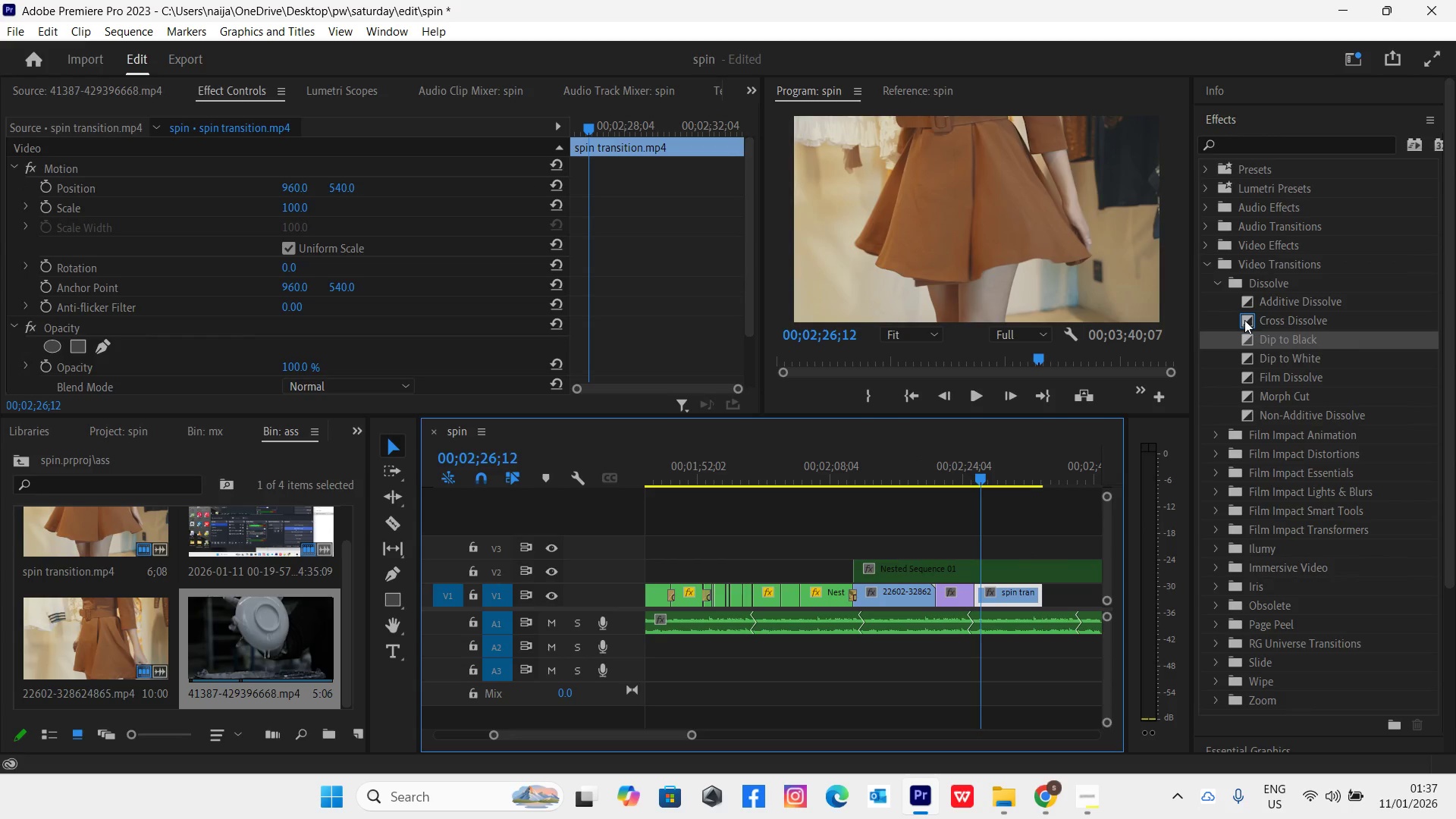 
left_click_drag(start_coordinate=[1244, 320], to_coordinate=[976, 601])
 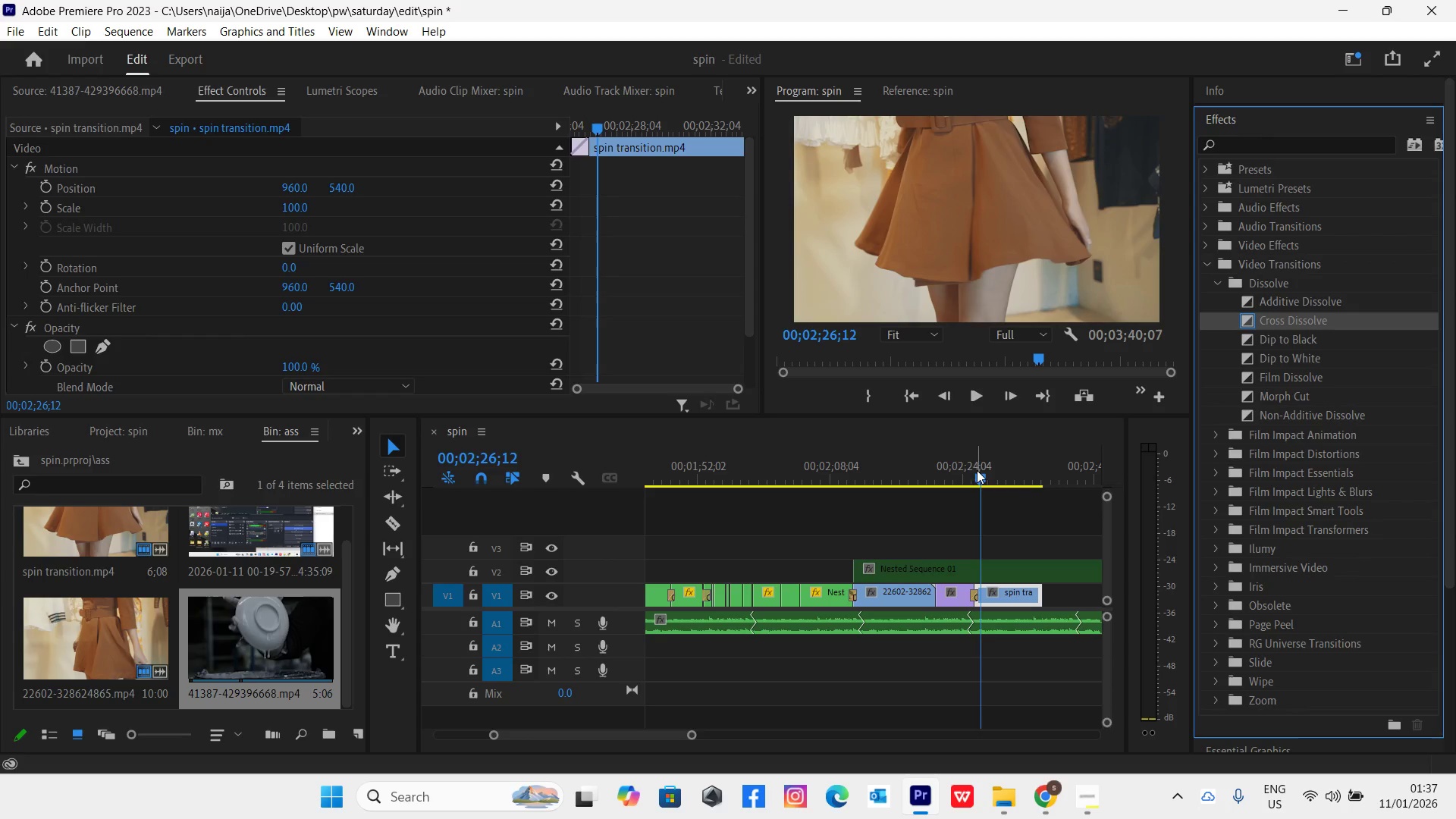 
left_click([961, 472])
 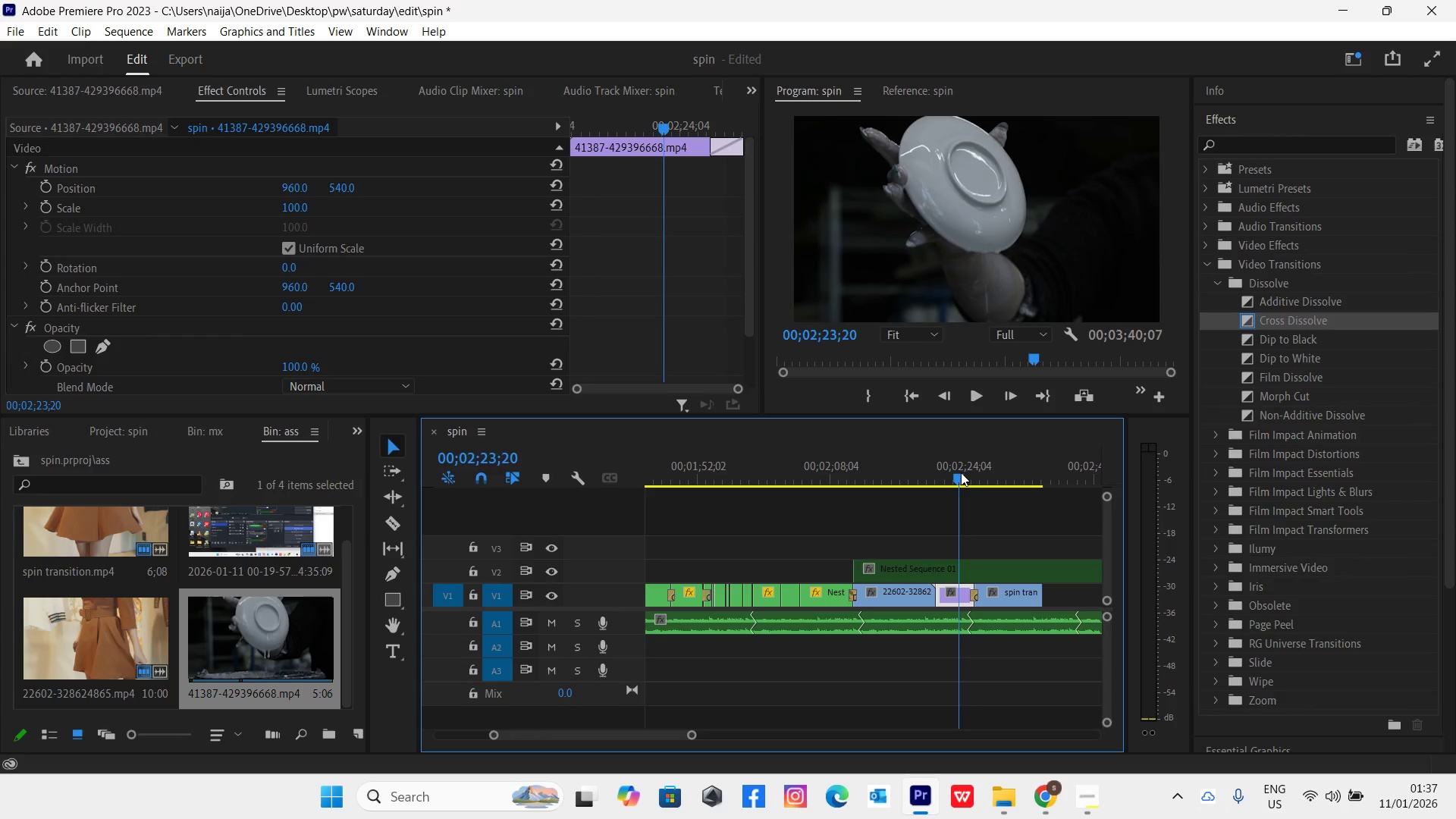 
key(Space)
 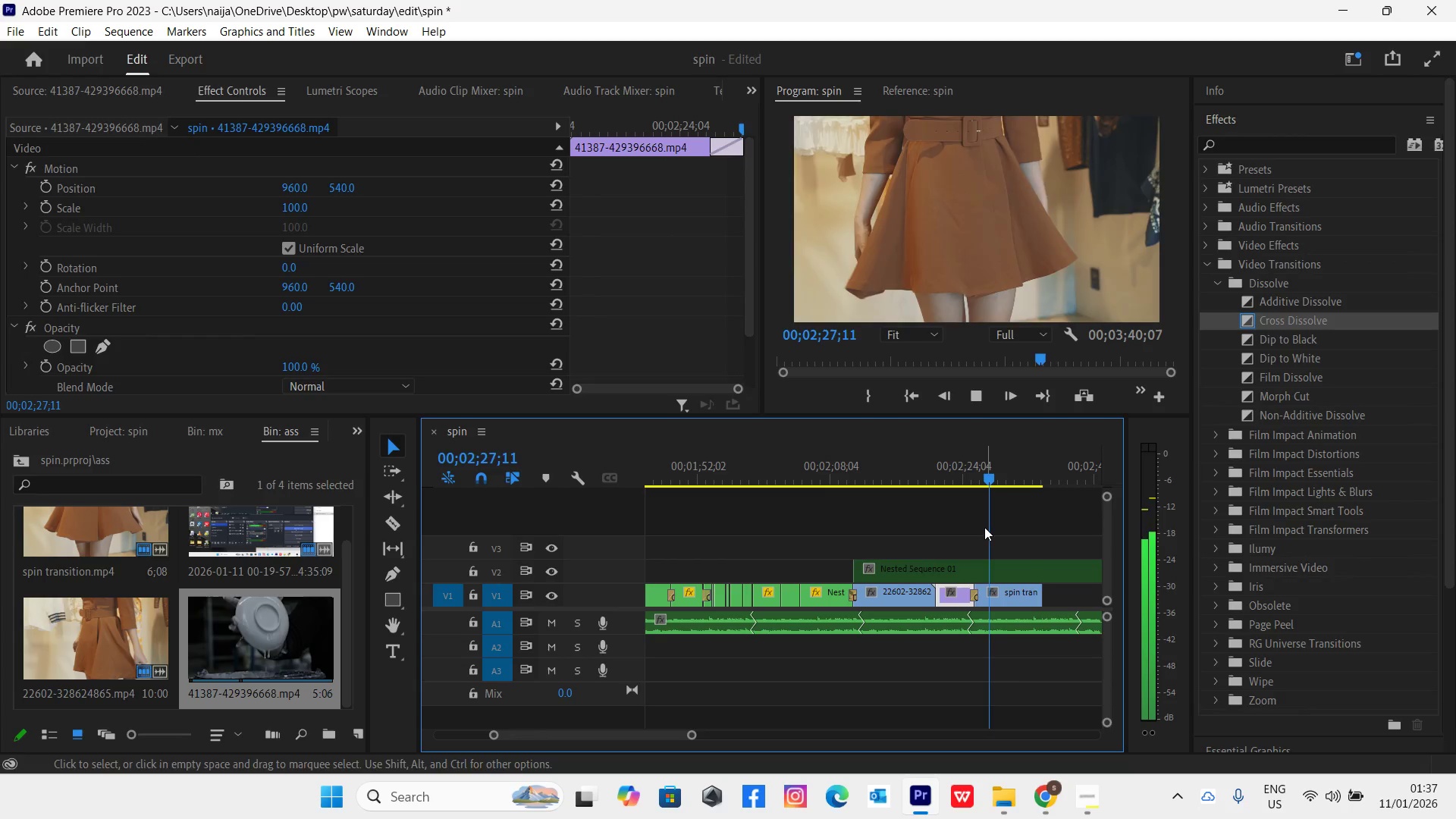 
wait(9.81)
 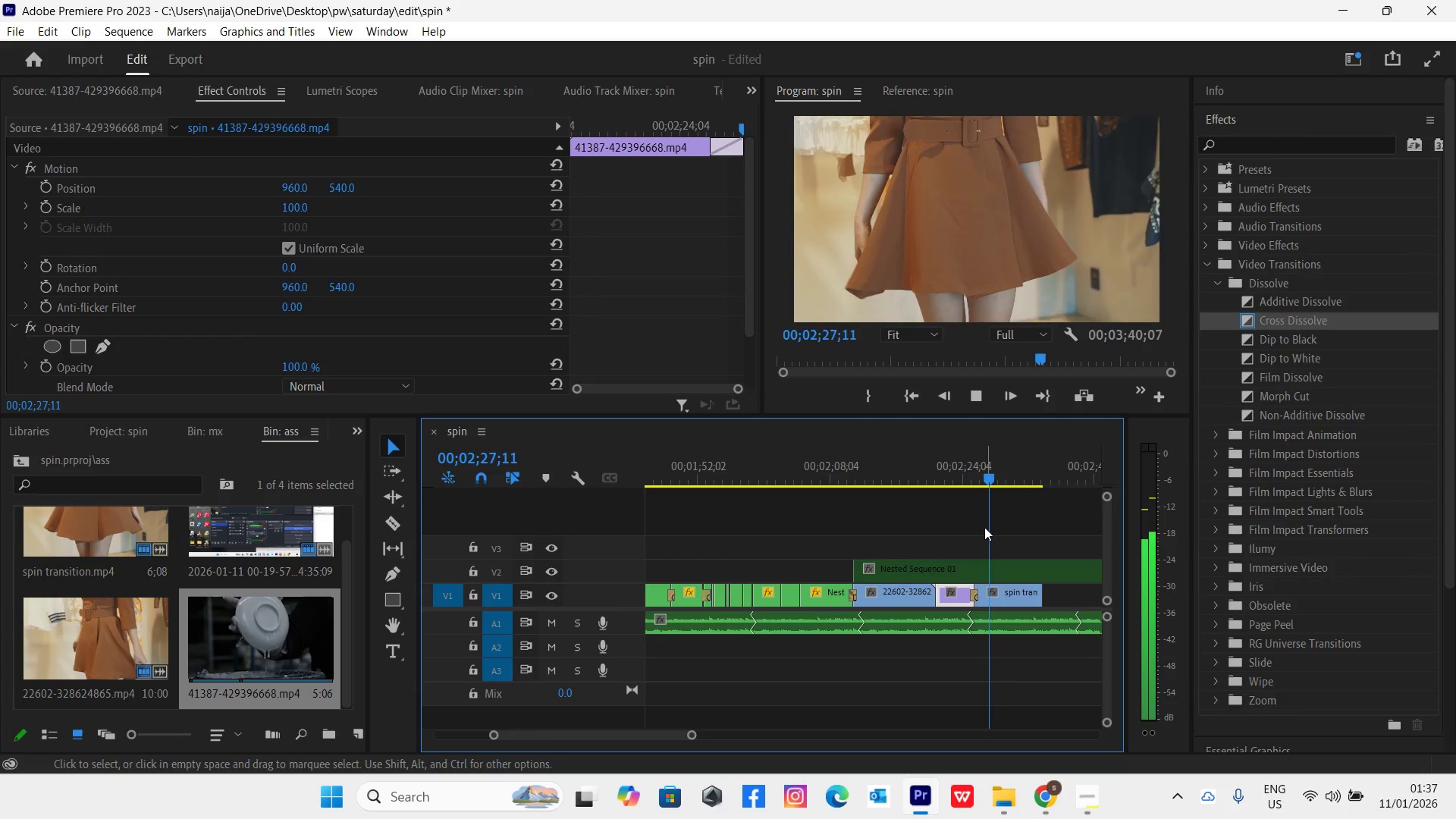 
key(Space)
 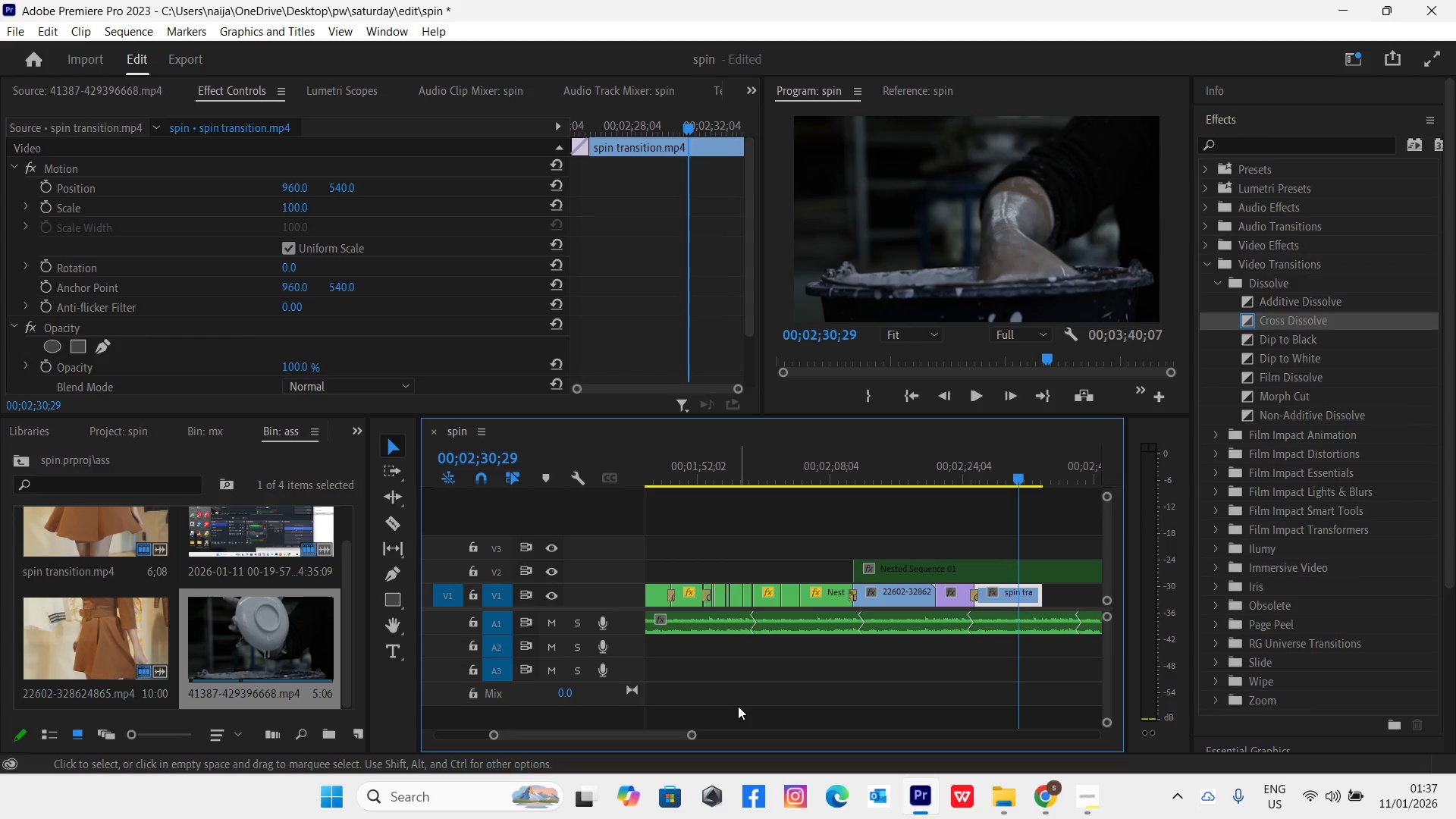 
key(Control+S)
 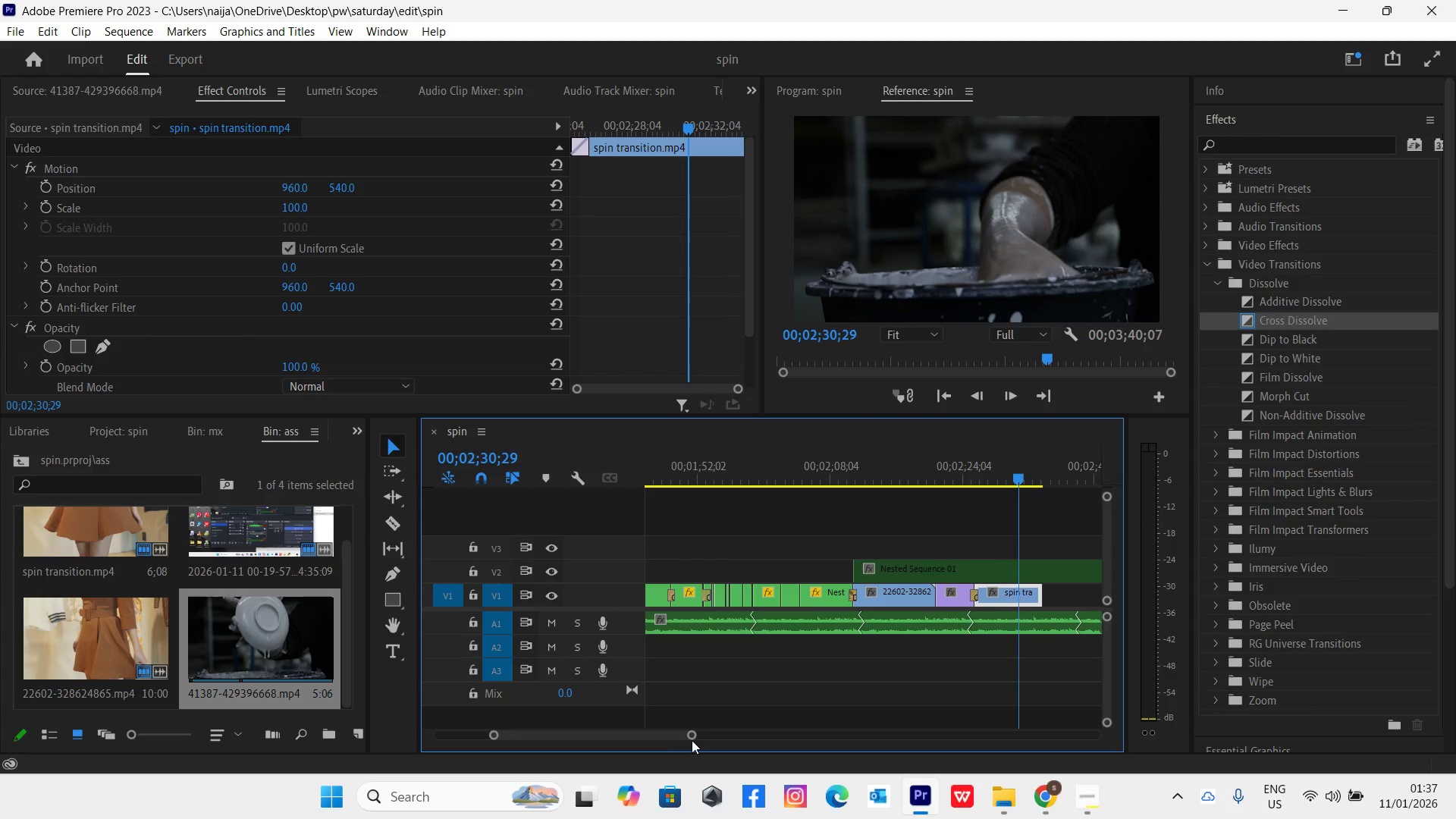 
left_click_drag(start_coordinate=[692, 737], to_coordinate=[756, 741])
 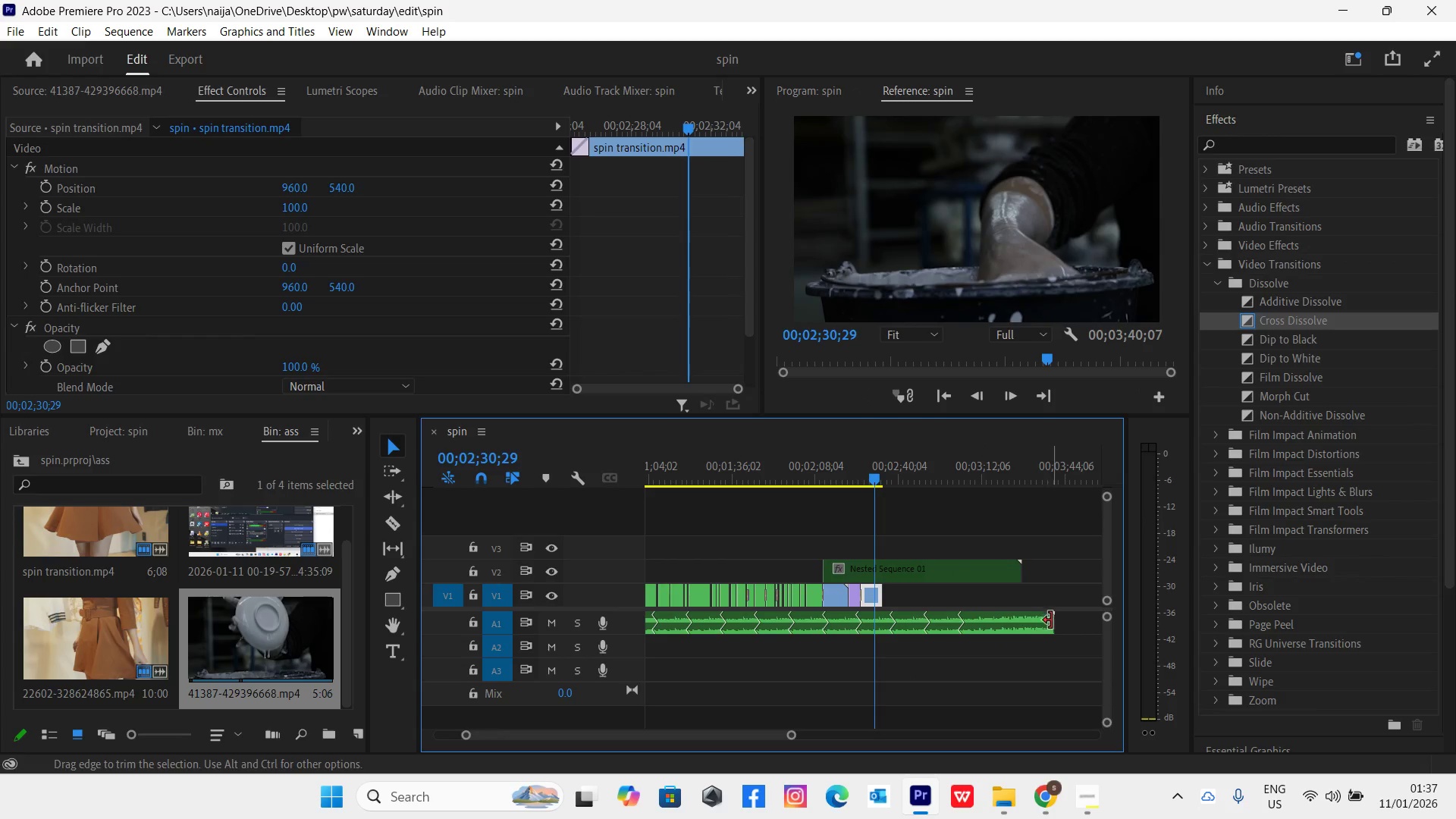 
left_click_drag(start_coordinate=[1051, 622], to_coordinate=[883, 640])
 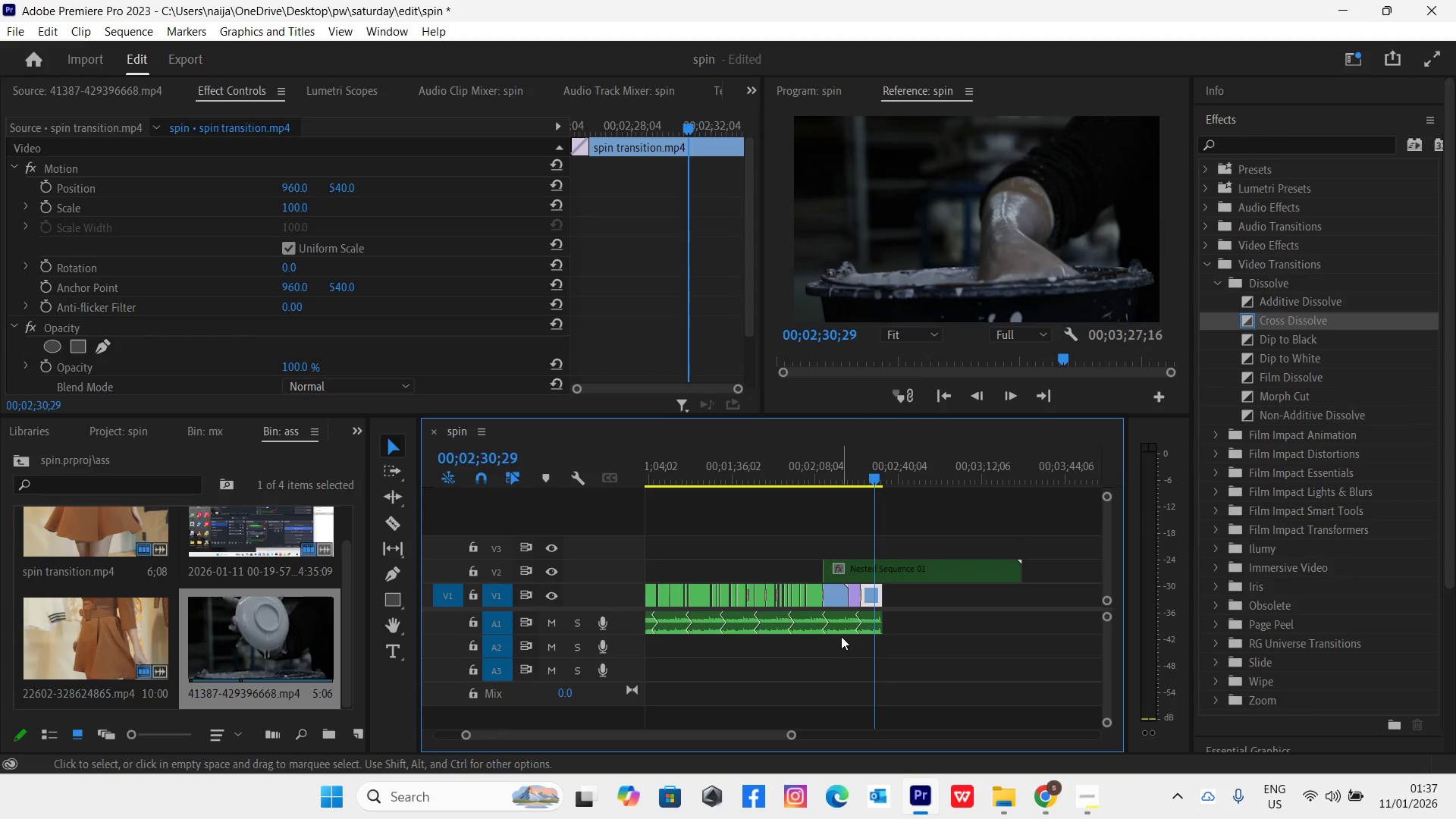 
key(Space)
 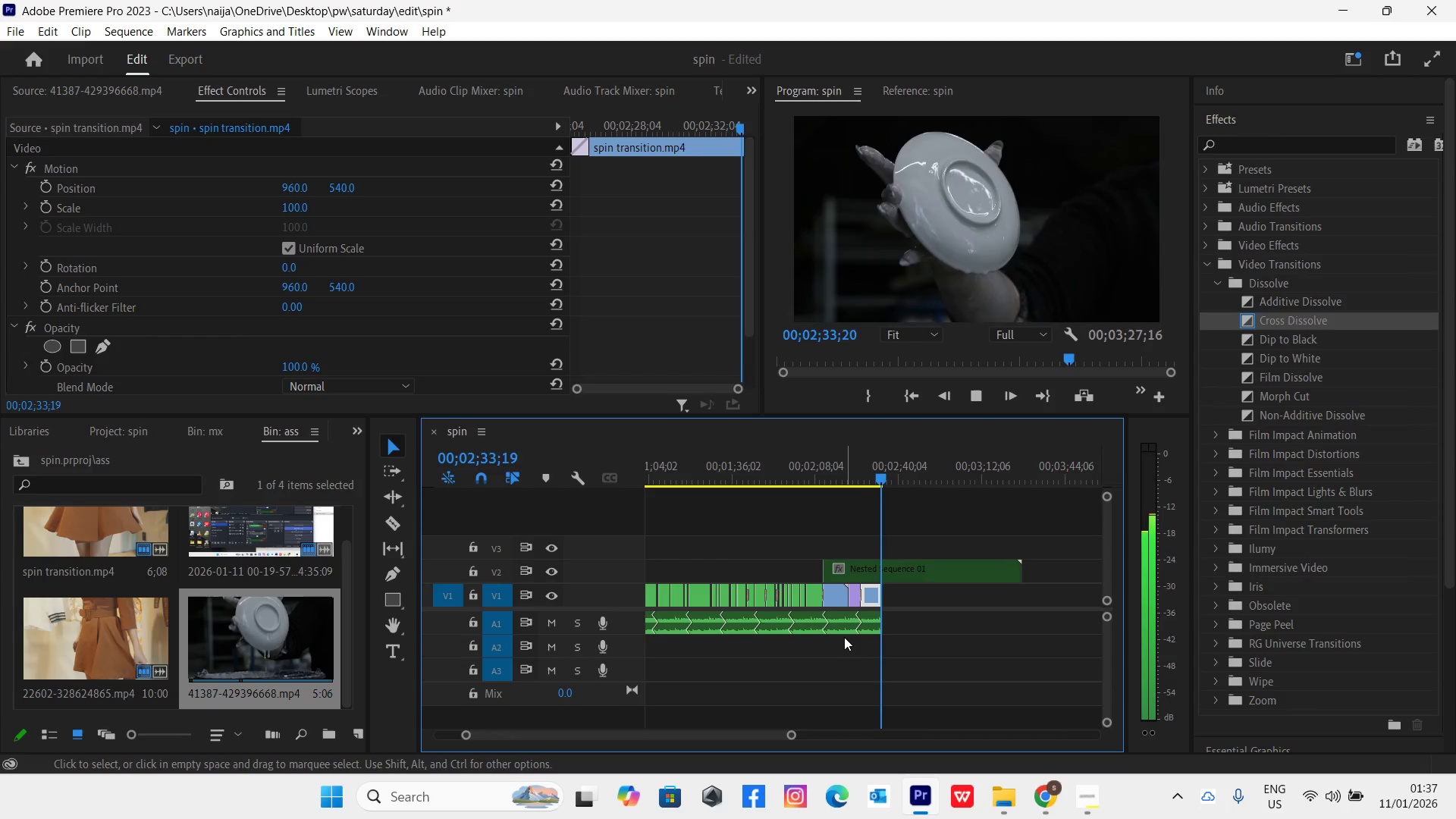 
key(Space)
 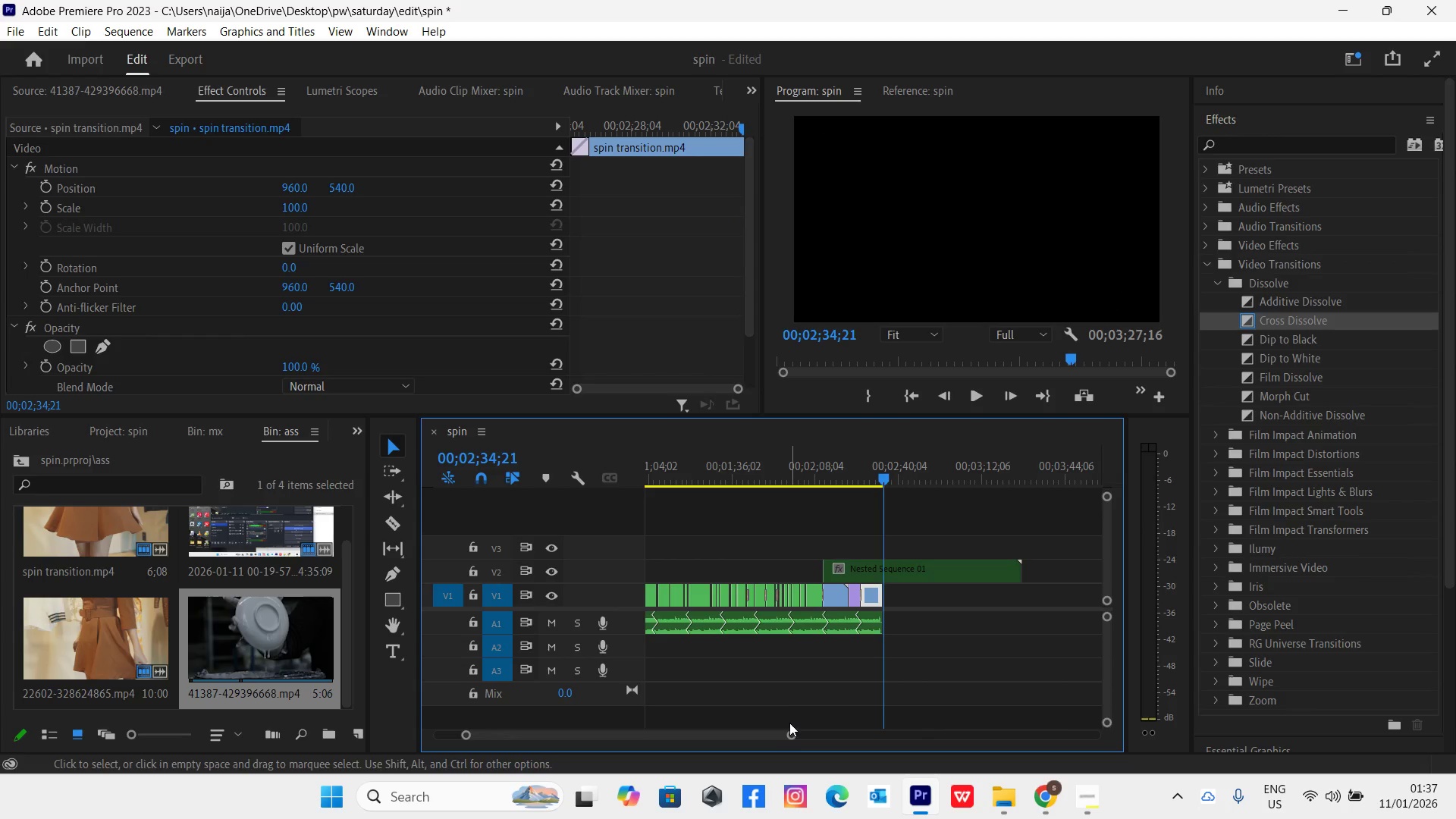 
left_click_drag(start_coordinate=[792, 736], to_coordinate=[727, 765])
 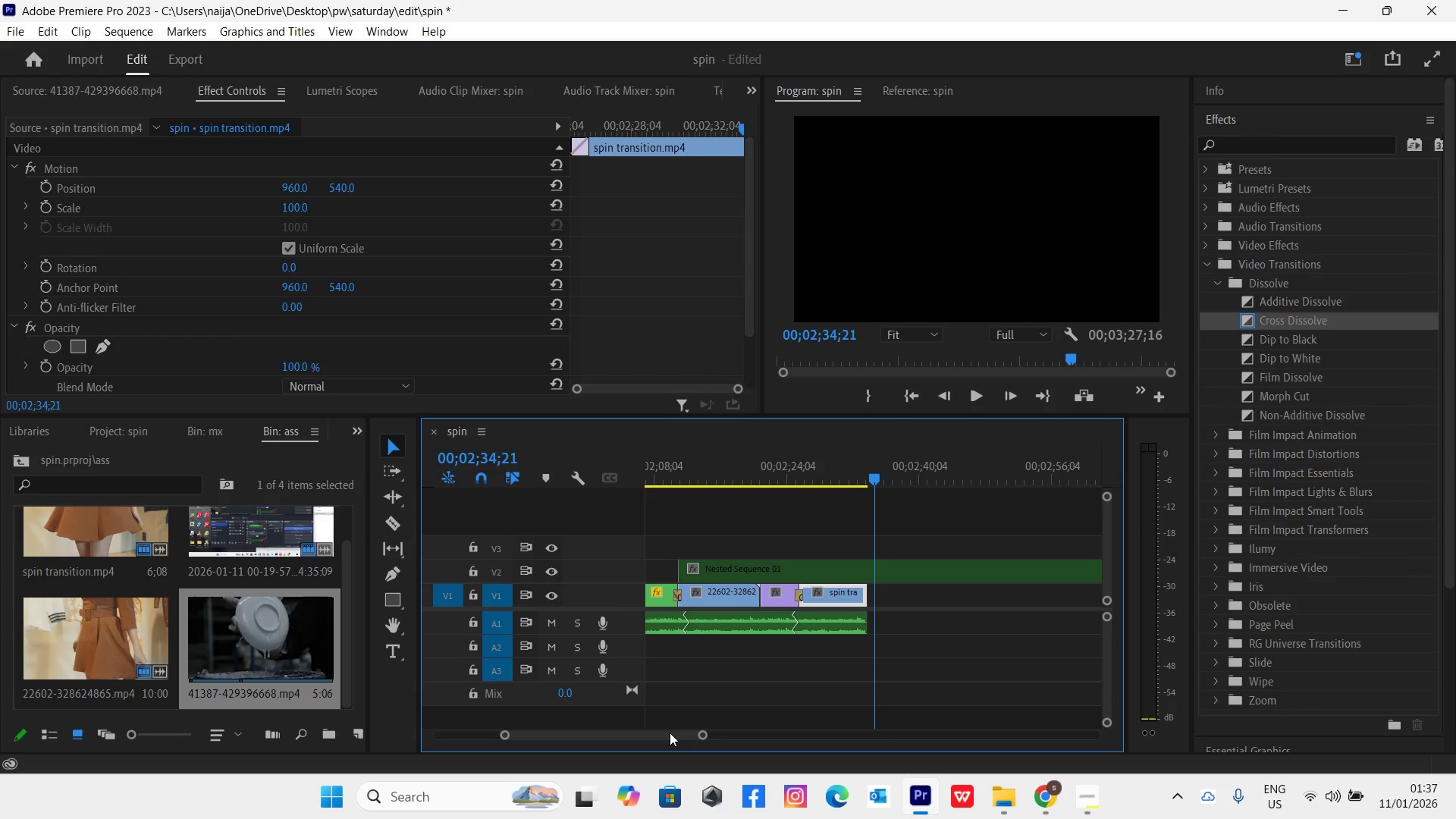 
left_click_drag(start_coordinate=[670, 733], to_coordinate=[659, 740])
 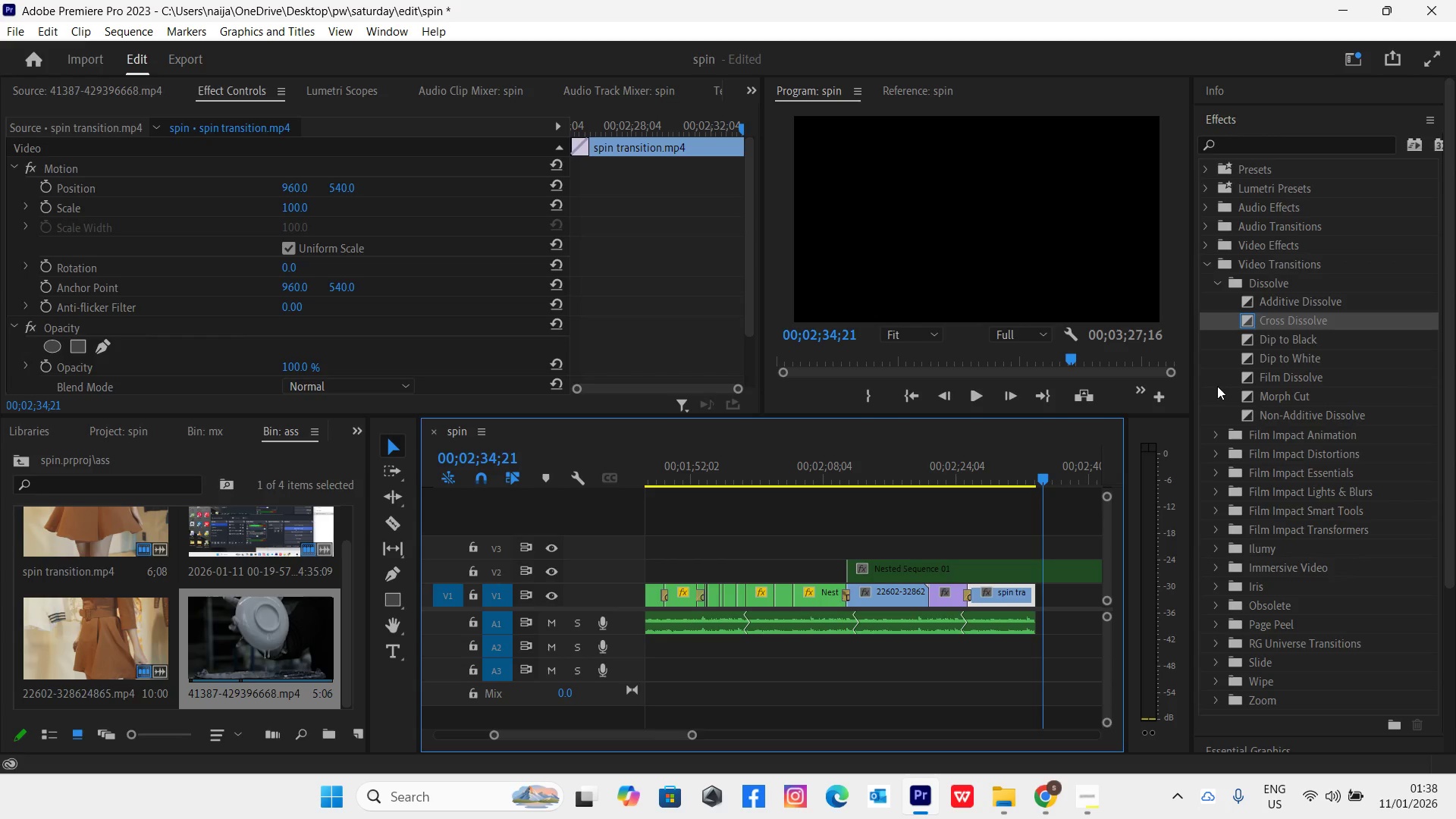 
left_click_drag(start_coordinate=[1252, 335], to_coordinate=[1034, 593])
 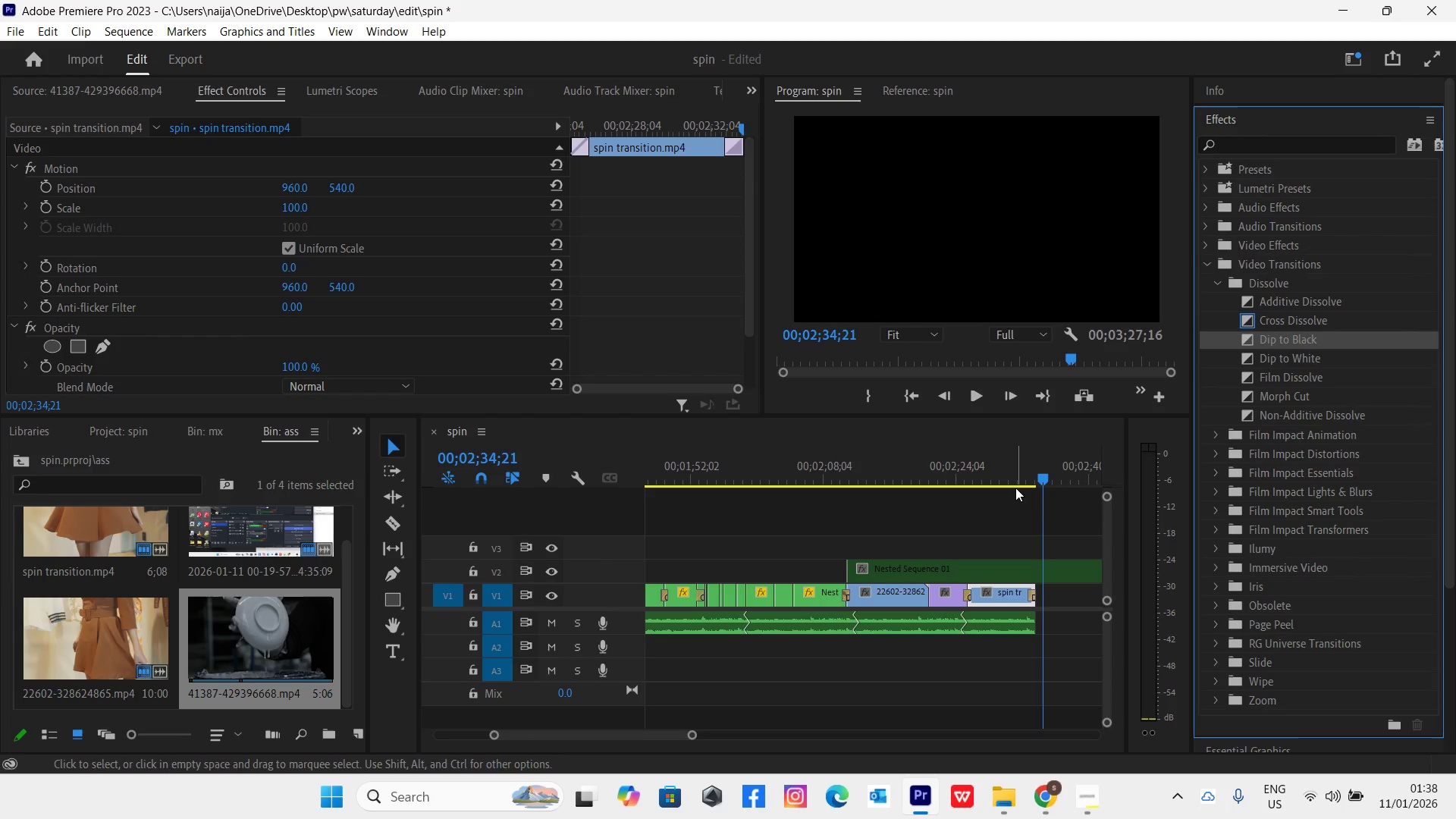 
left_click([1017, 478])
 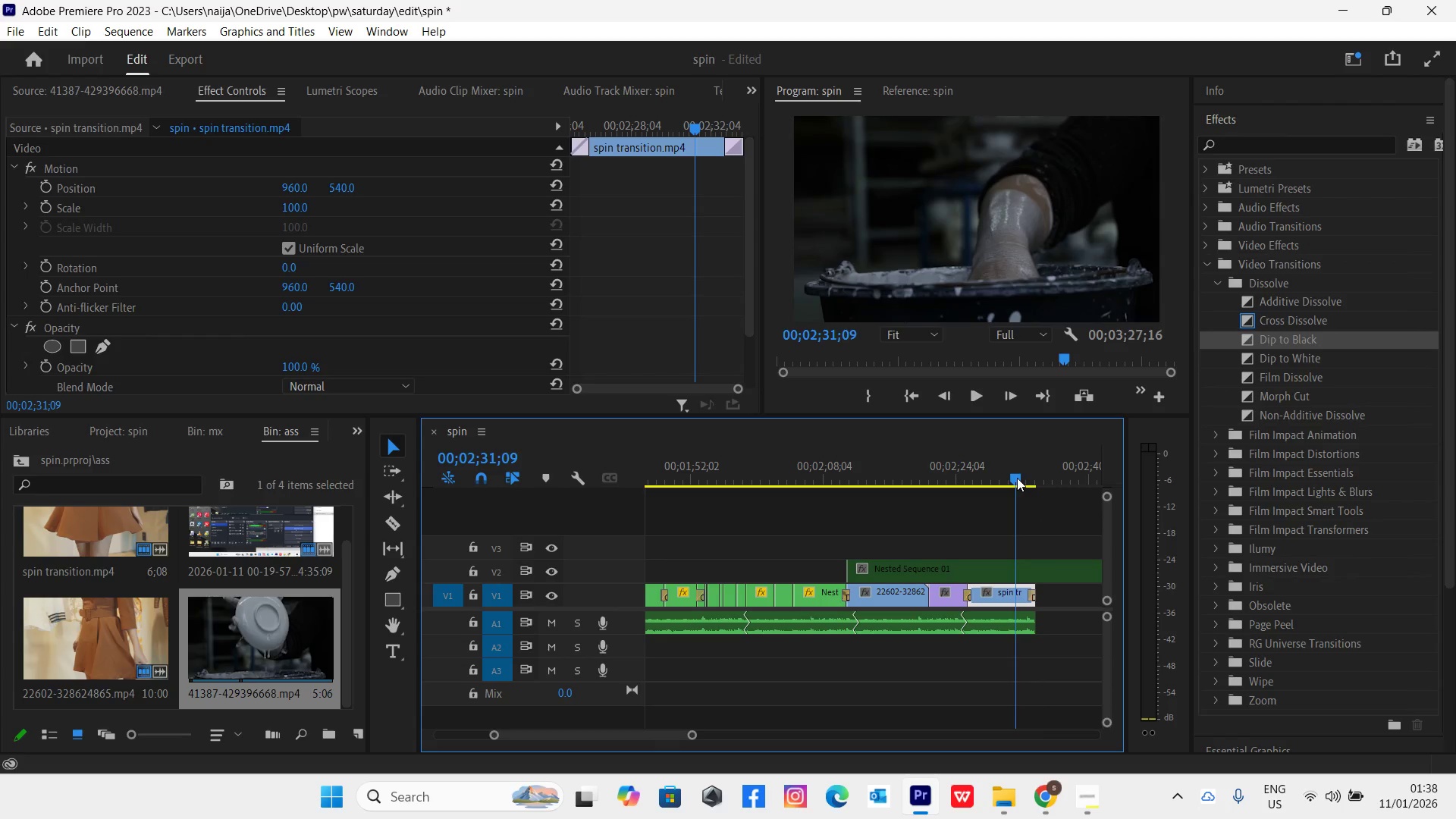 
key(Space)
 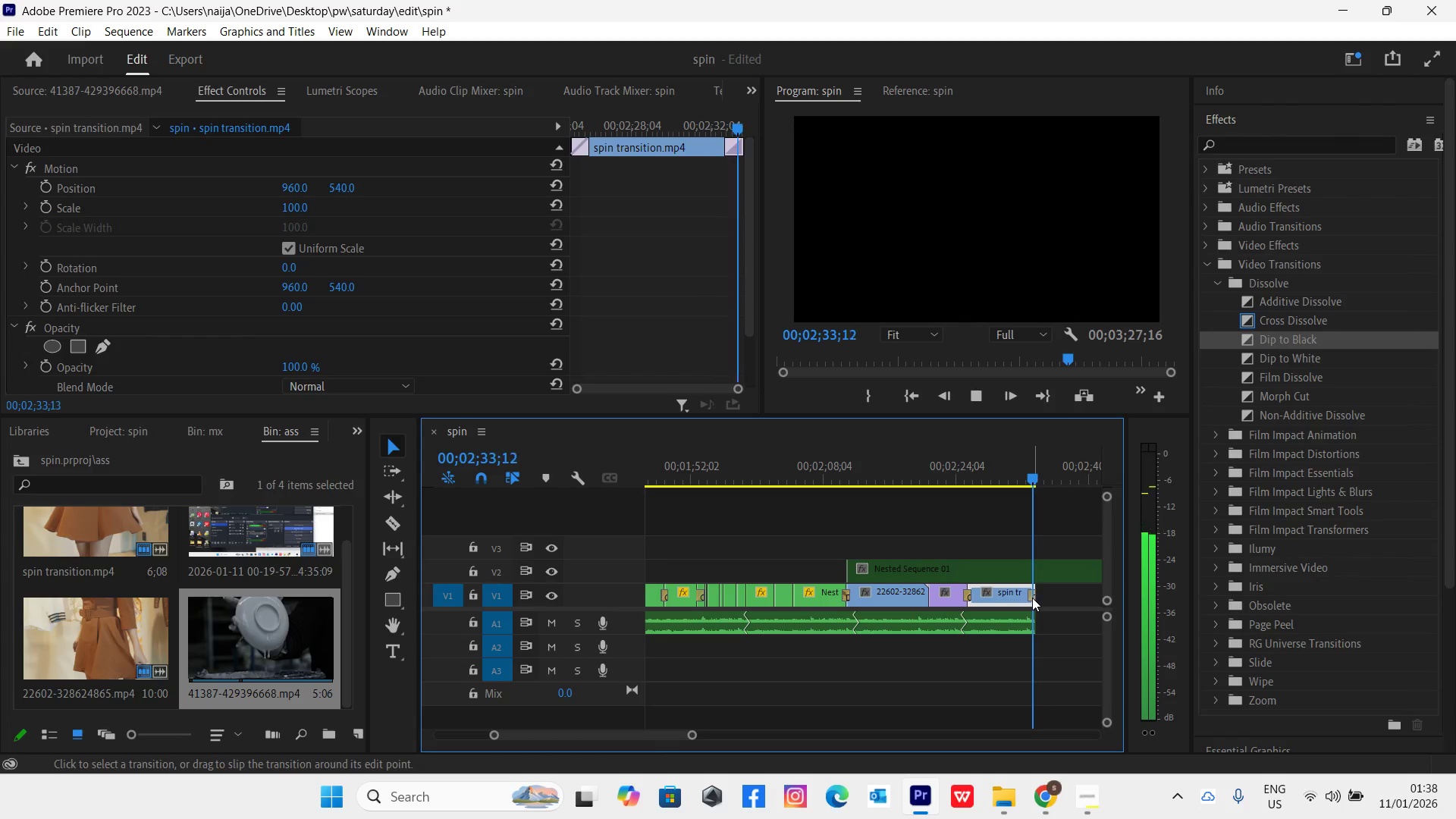 
key(Space)
 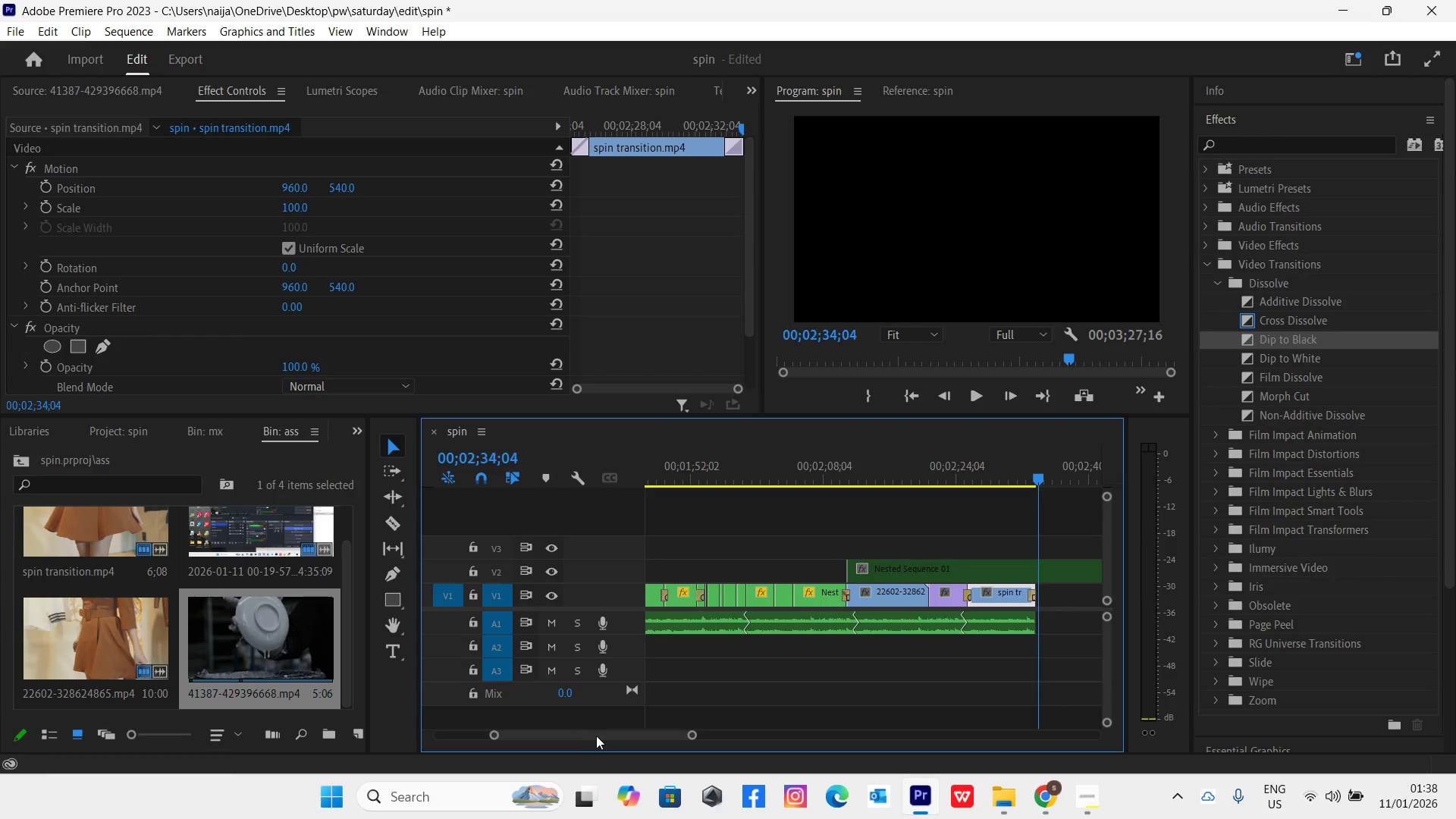 
left_click_drag(start_coordinate=[603, 738], to_coordinate=[520, 733])
 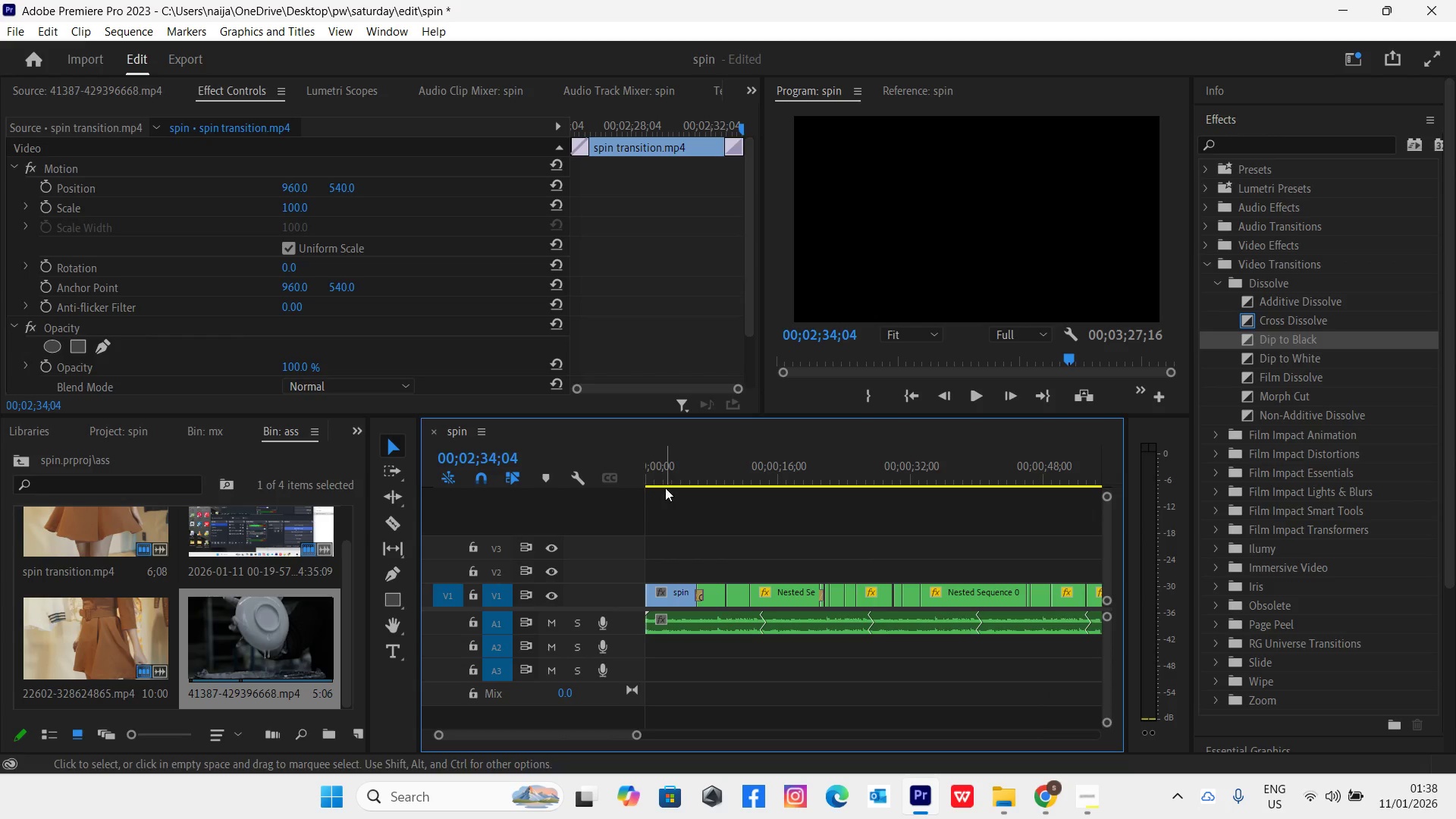 
left_click_drag(start_coordinate=[670, 476], to_coordinate=[639, 522])
 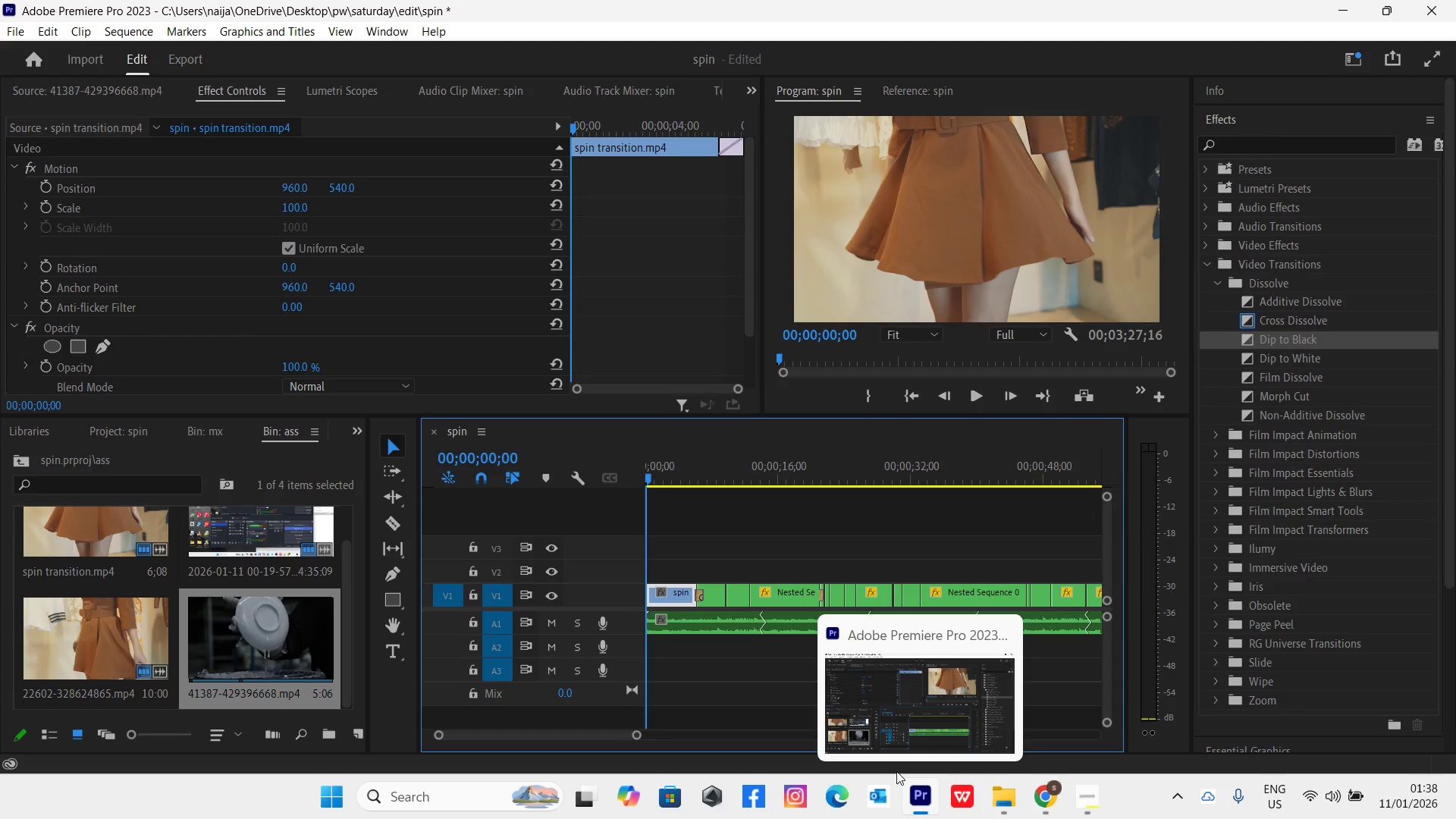 
mouse_move([1099, 819])
 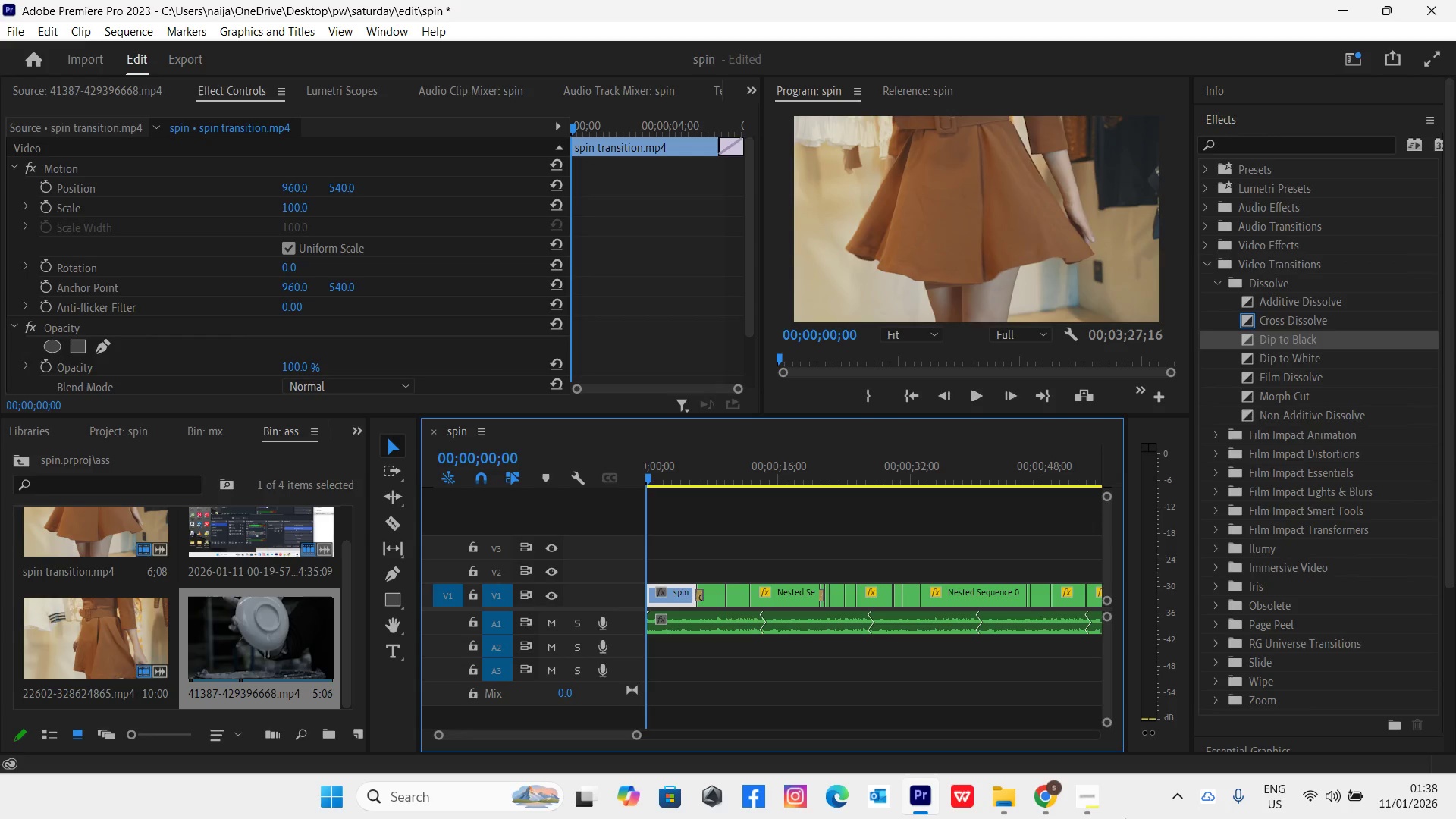 
wait(9.59)
 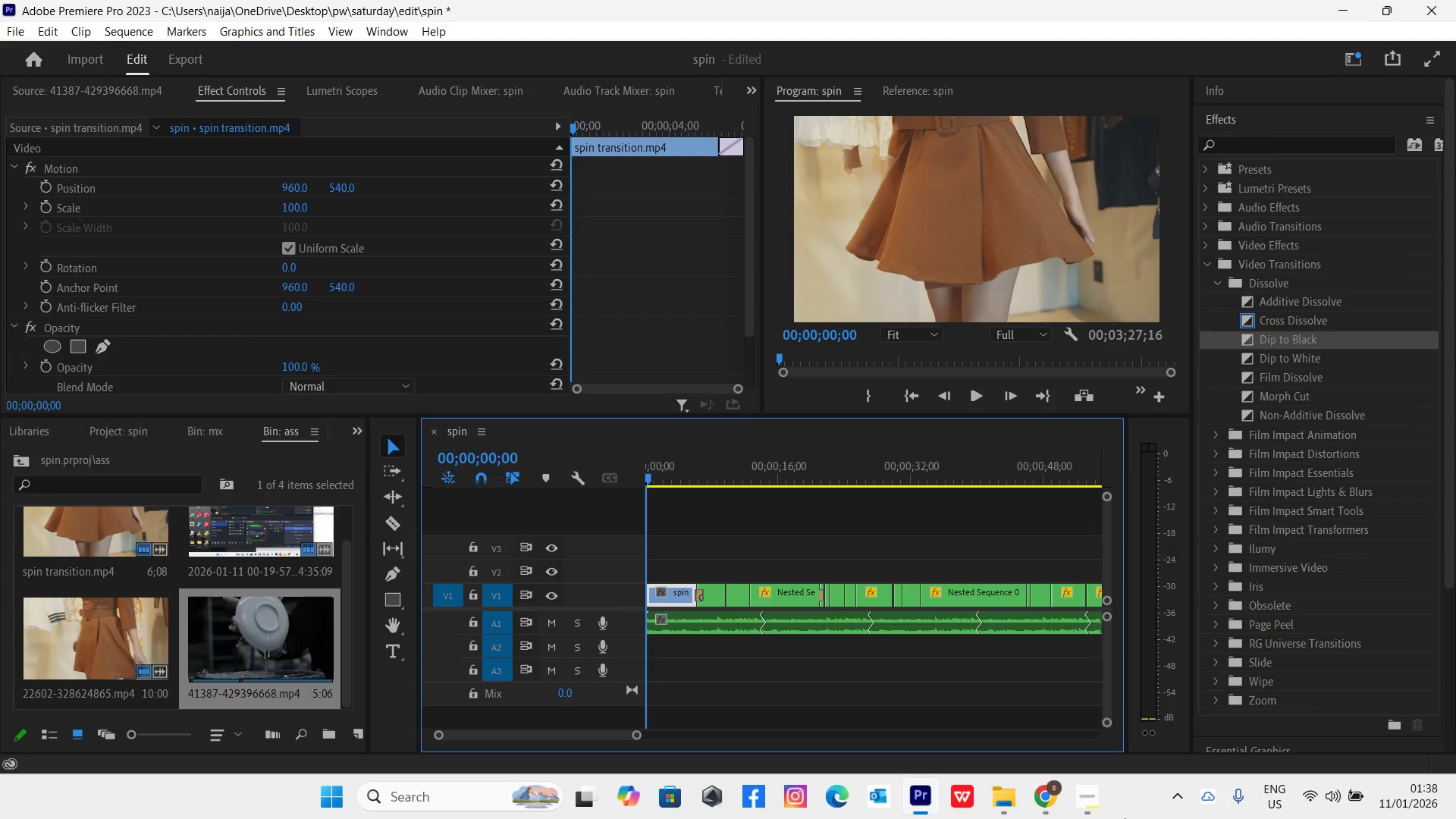 
left_click([1088, 805])